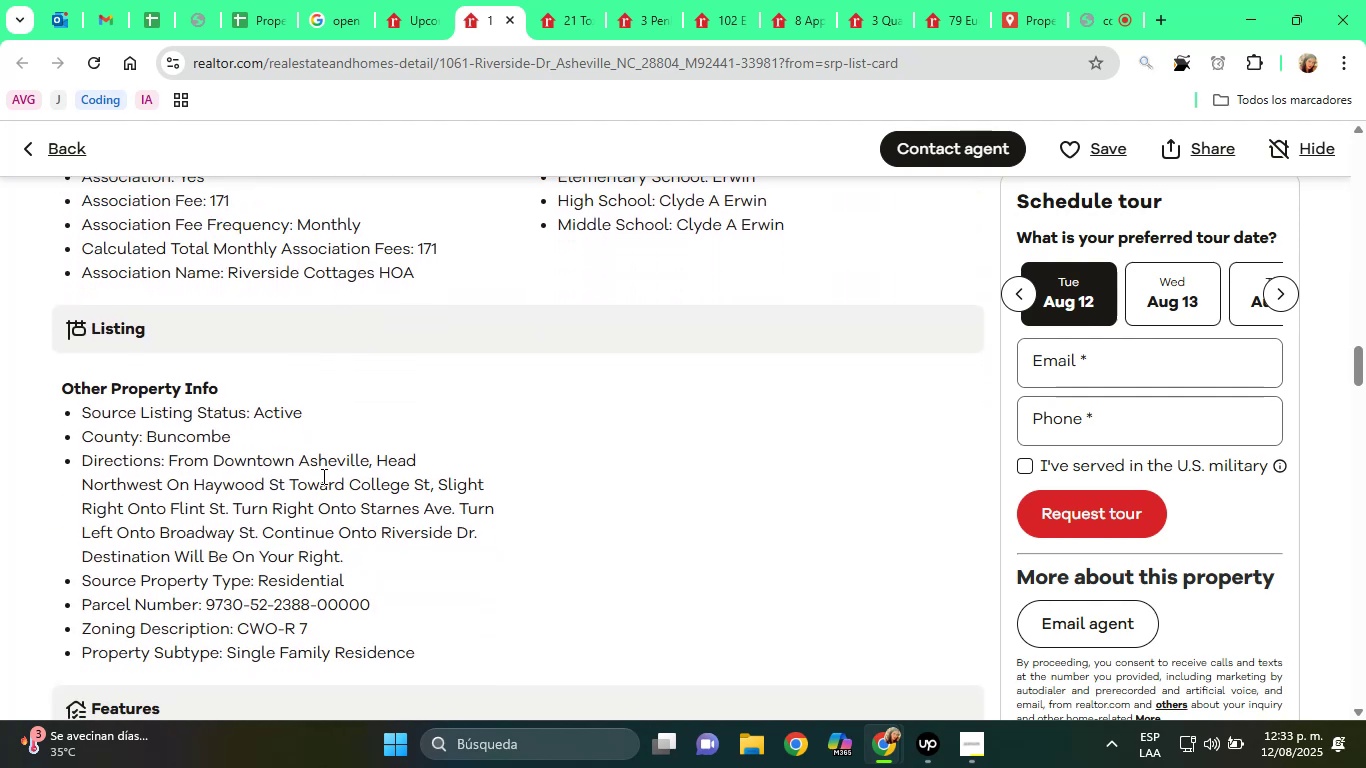 
wait(5.16)
 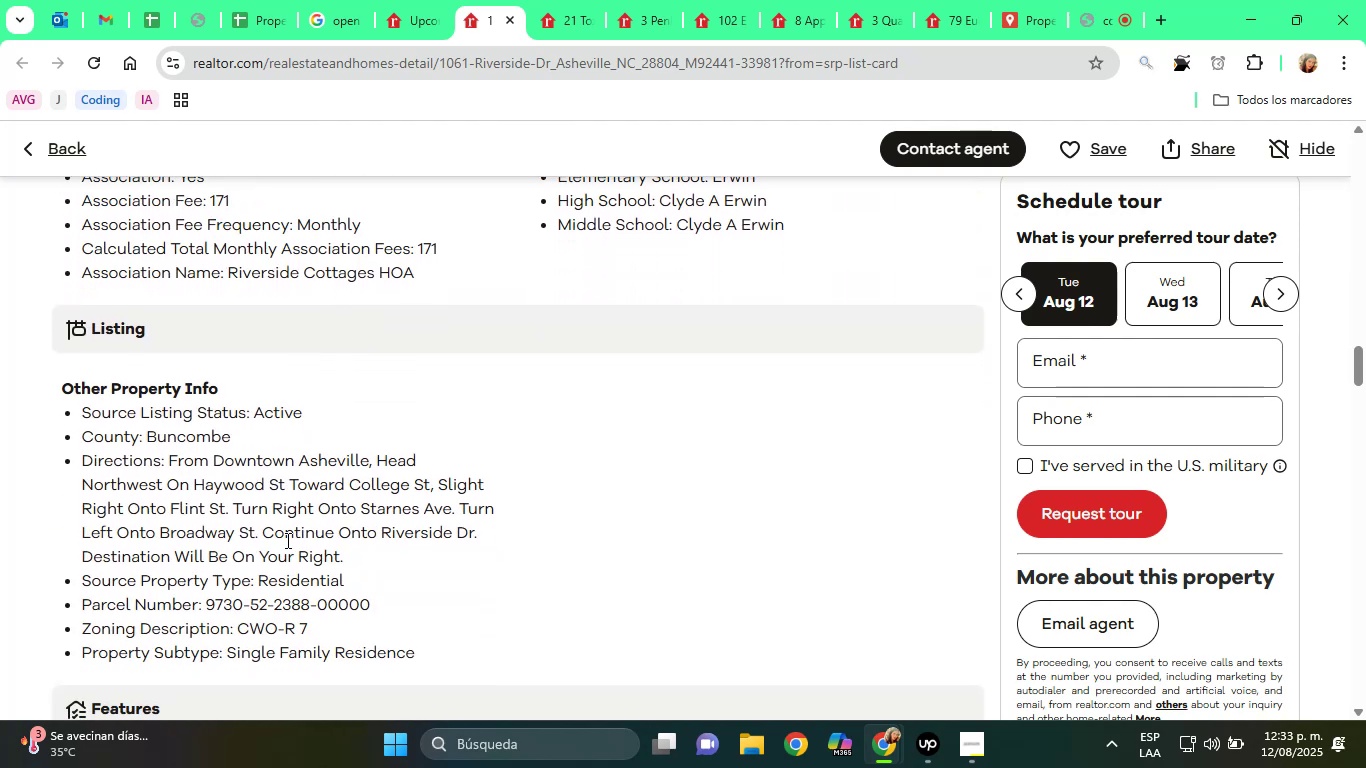 
scroll: coordinate [407, 547], scroll_direction: down, amount: 5.0
 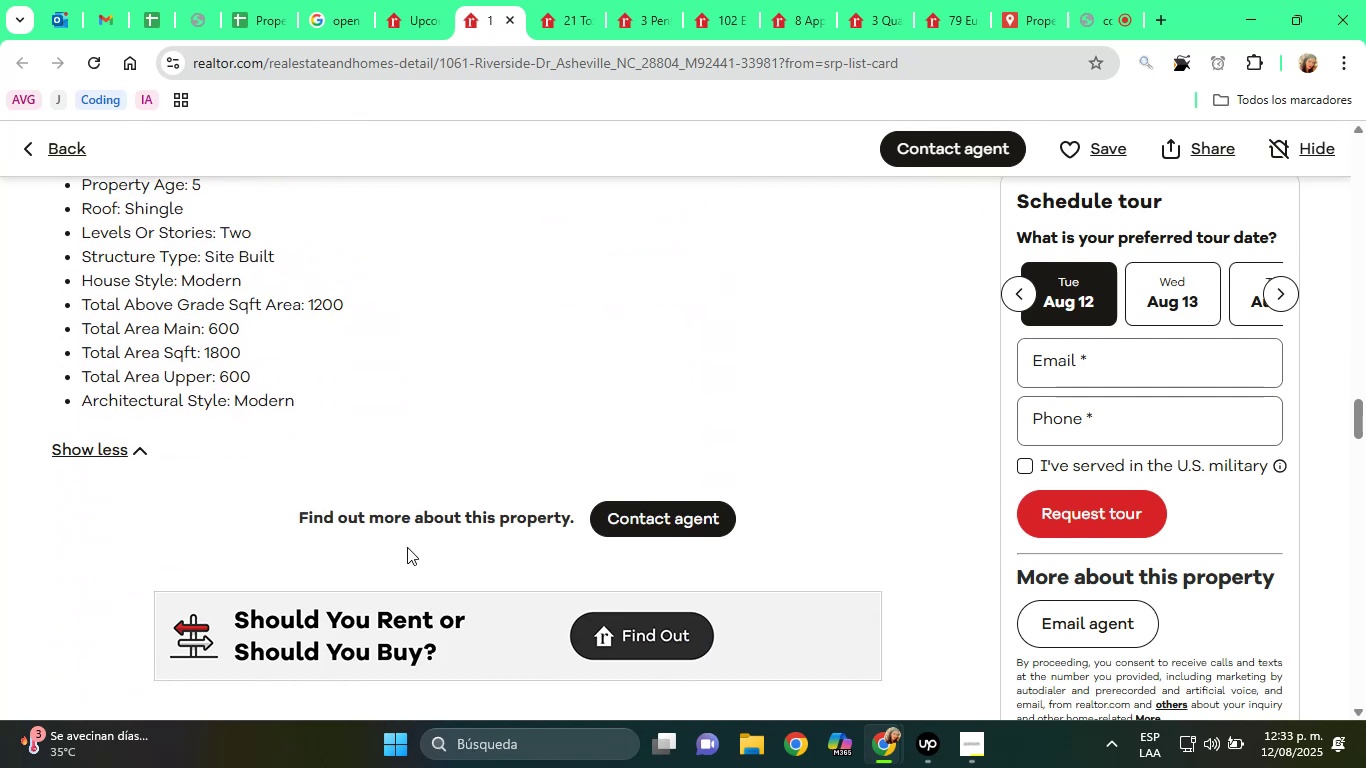 
scroll: coordinate [407, 547], scroll_direction: up, amount: 4.0
 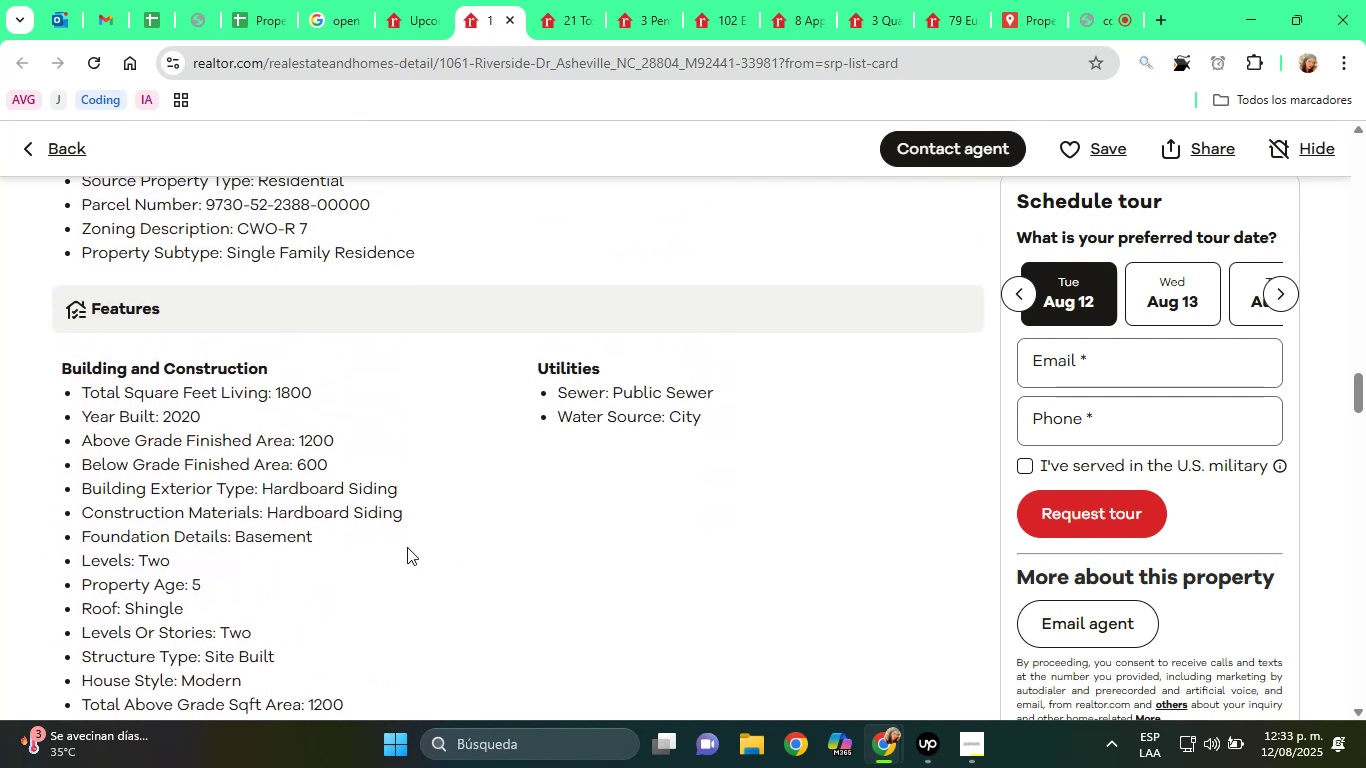 
scroll: coordinate [407, 547], scroll_direction: down, amount: 2.0
 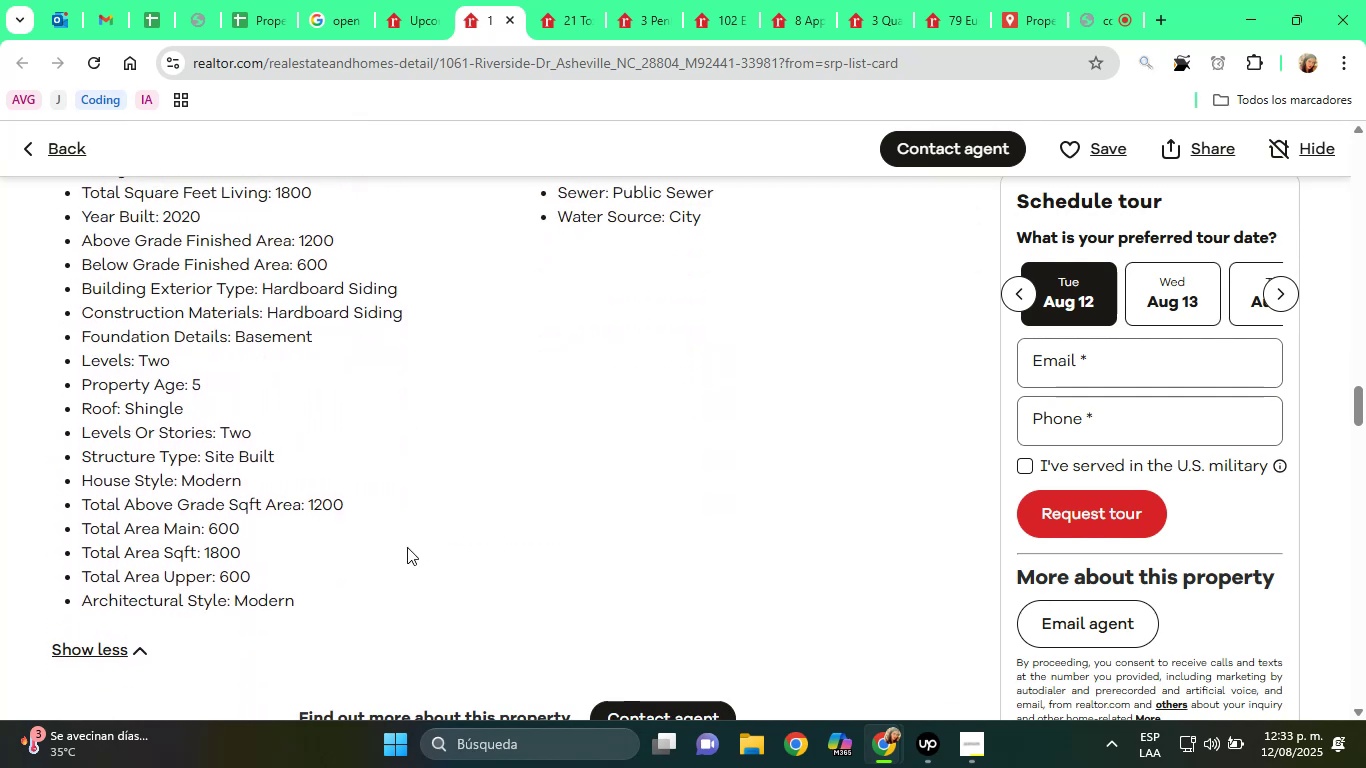 
scroll: coordinate [407, 547], scroll_direction: up, amount: 6.0
 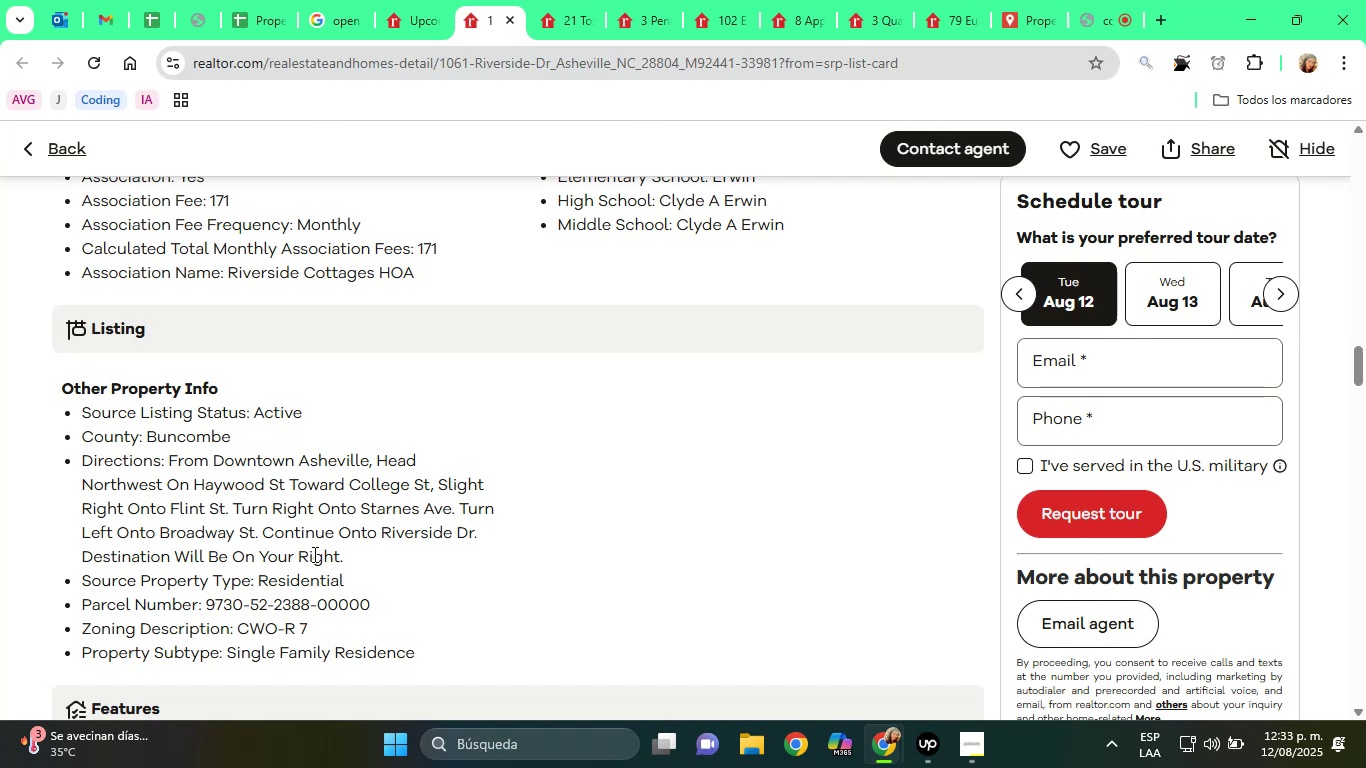 
wait(9.1)
 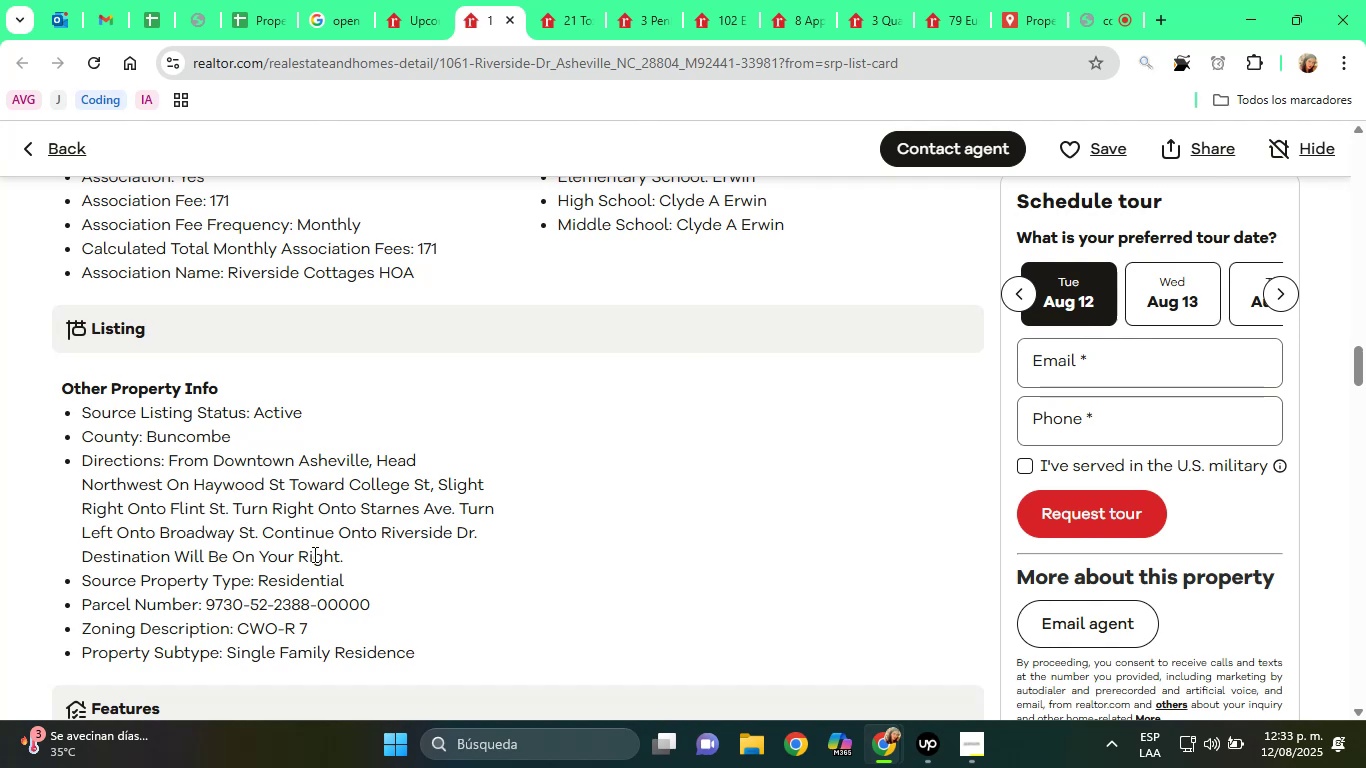 
scroll: coordinate [259, 665], scroll_direction: up, amount: 1.0
 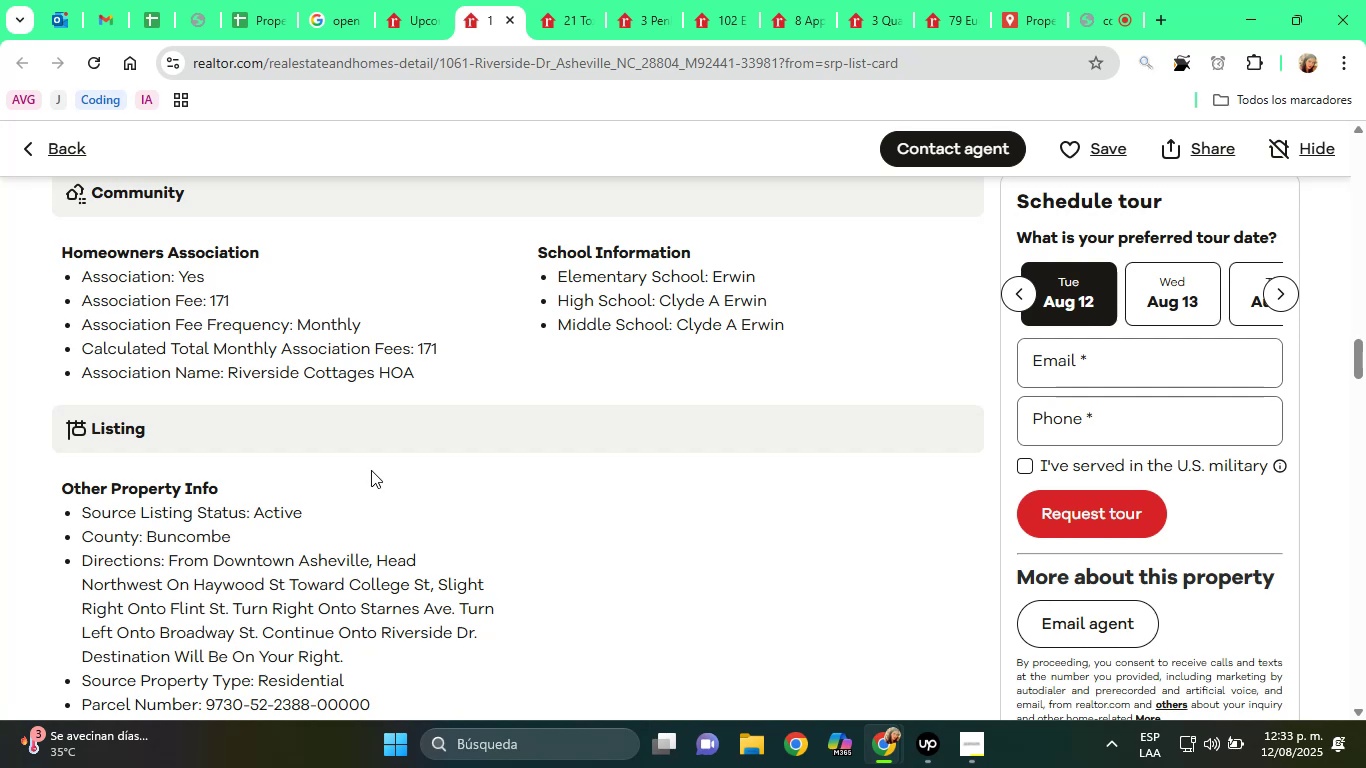 
wait(14.9)
 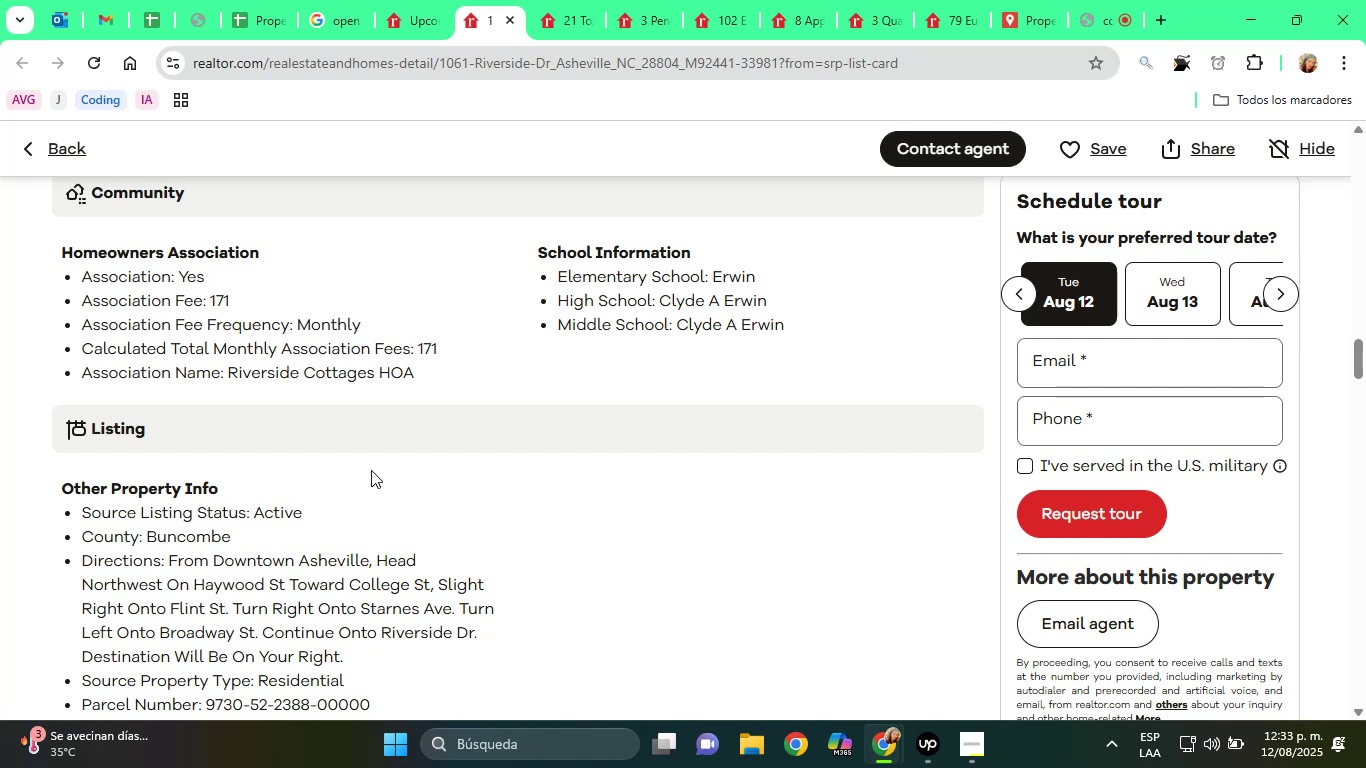 
scroll: coordinate [398, 525], scroll_direction: down, amount: 6.0
 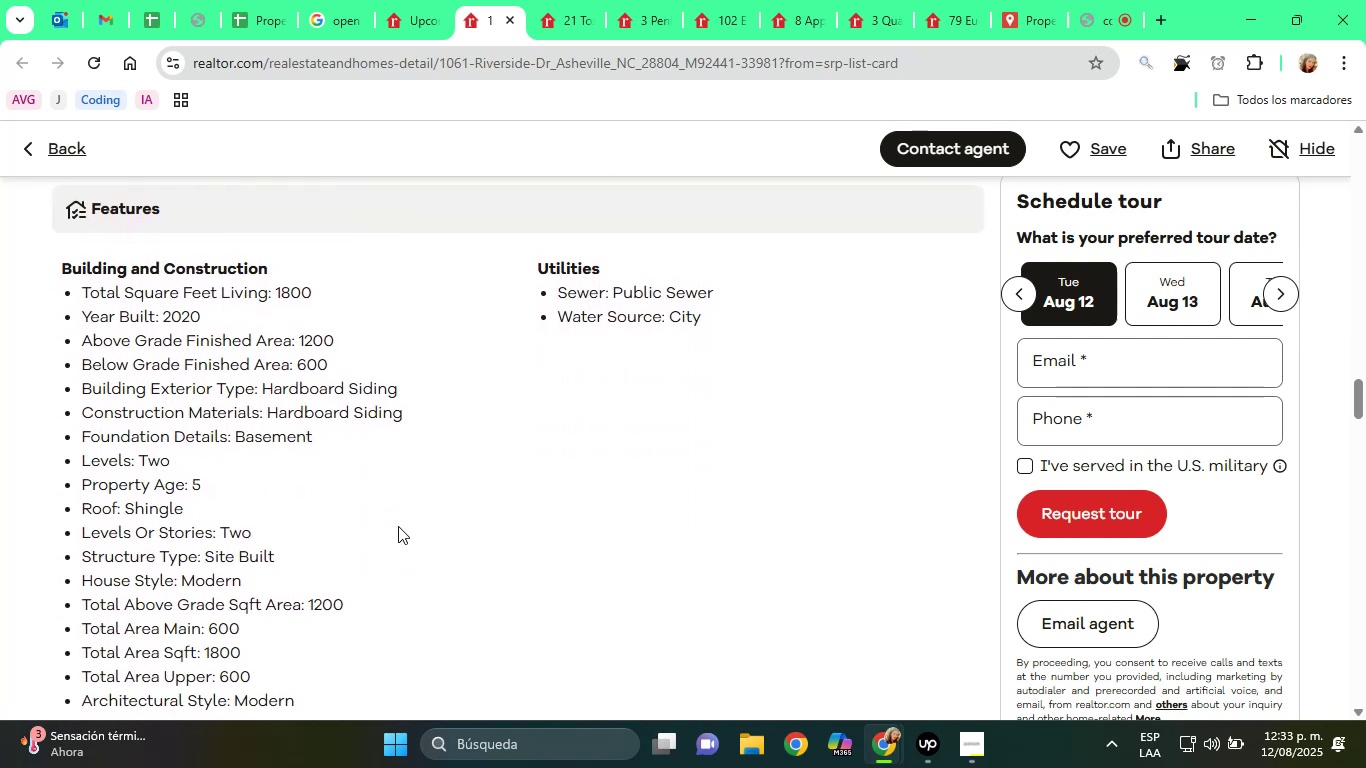 
scroll: coordinate [721, 531], scroll_direction: down, amount: 11.0
 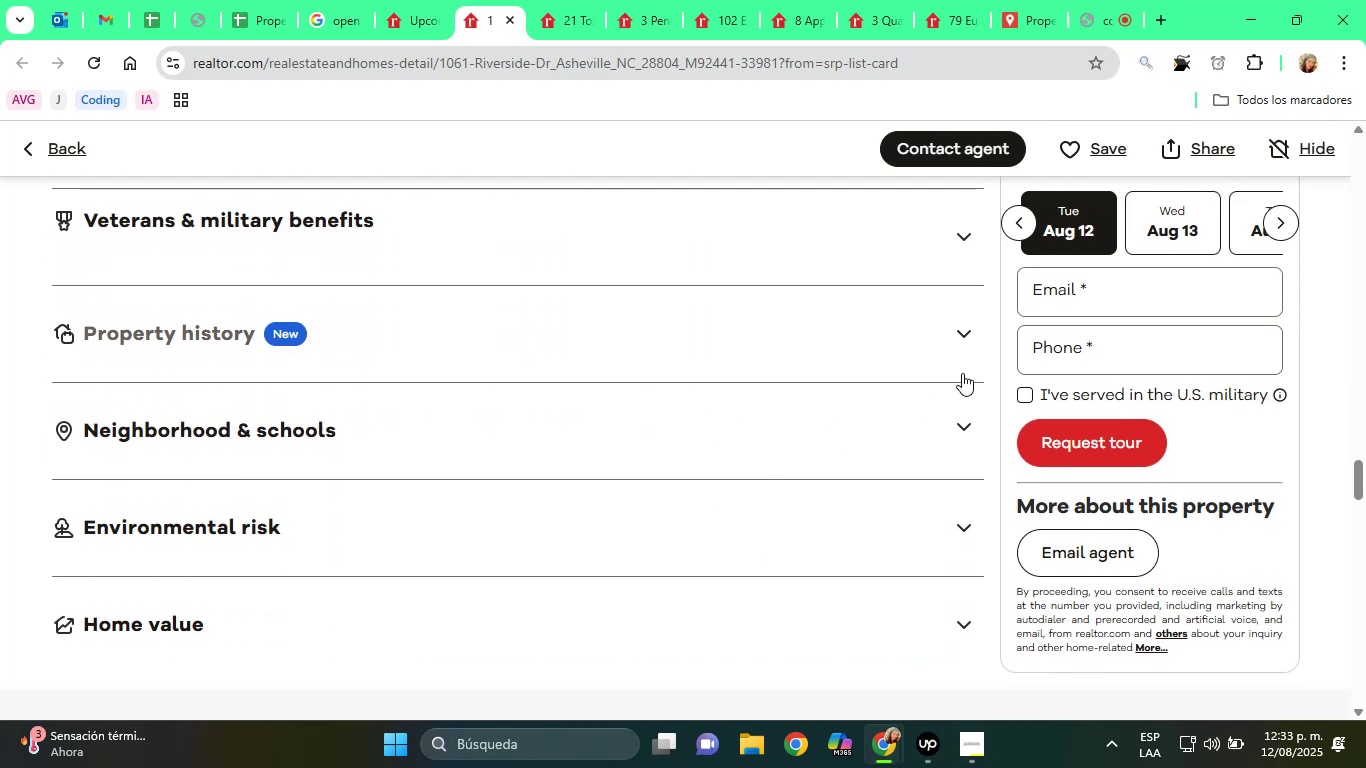 
left_click([964, 345])
 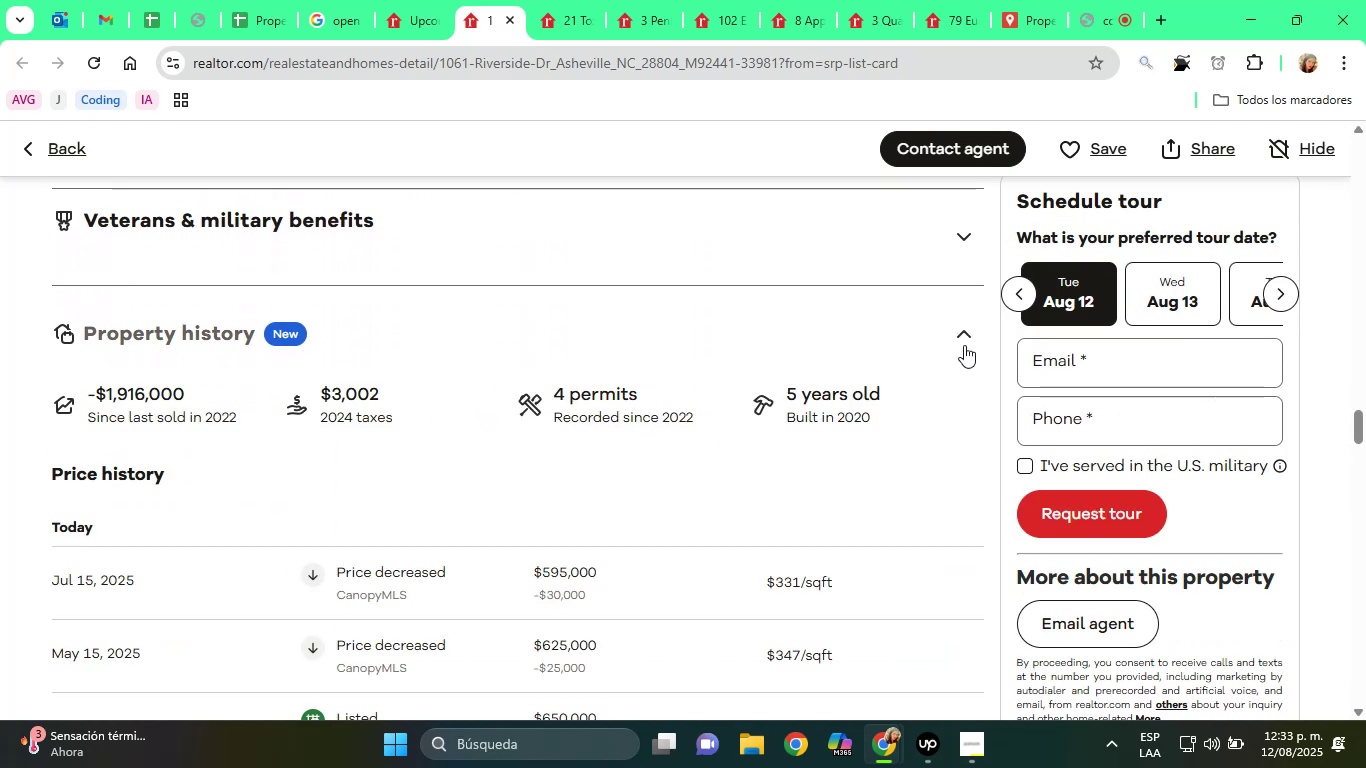 
scroll: coordinate [964, 345], scroll_direction: down, amount: 2.0
 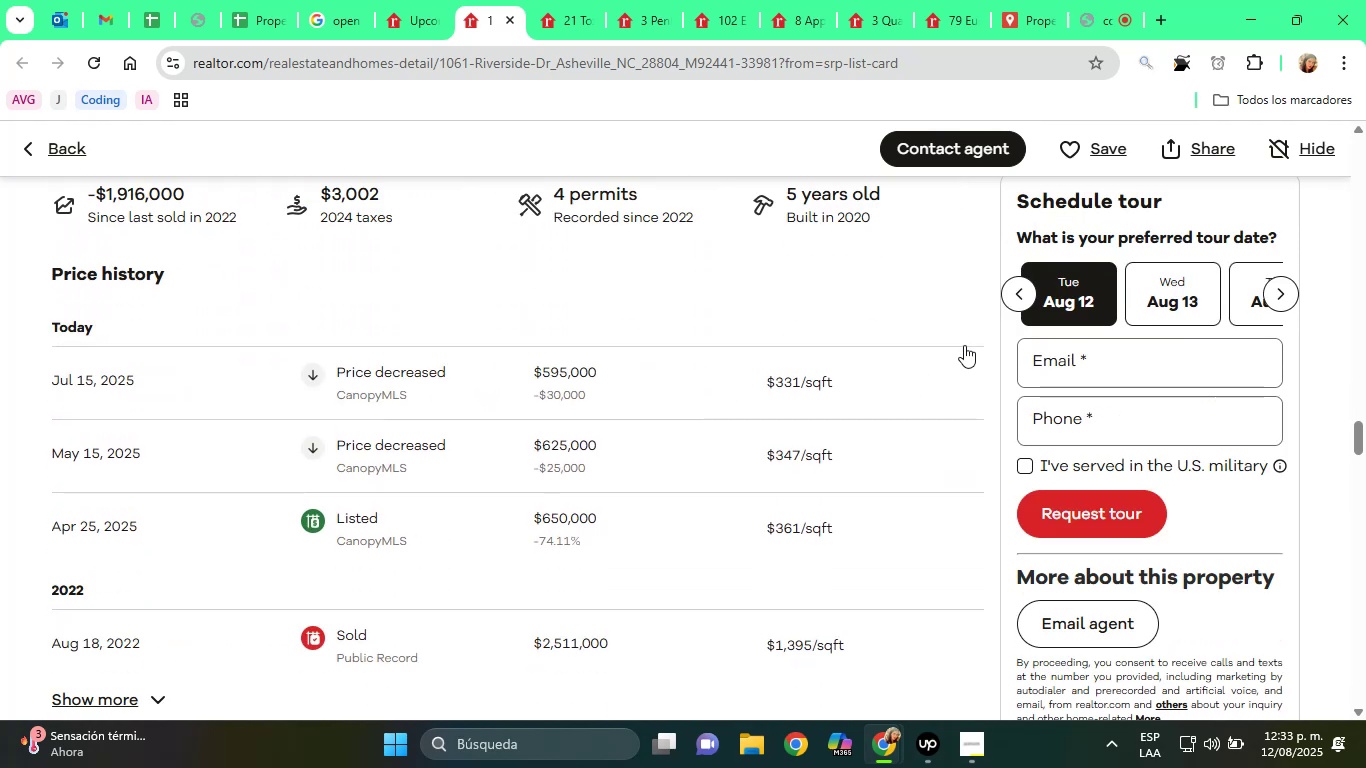 
scroll: coordinate [964, 345], scroll_direction: up, amount: 2.0
 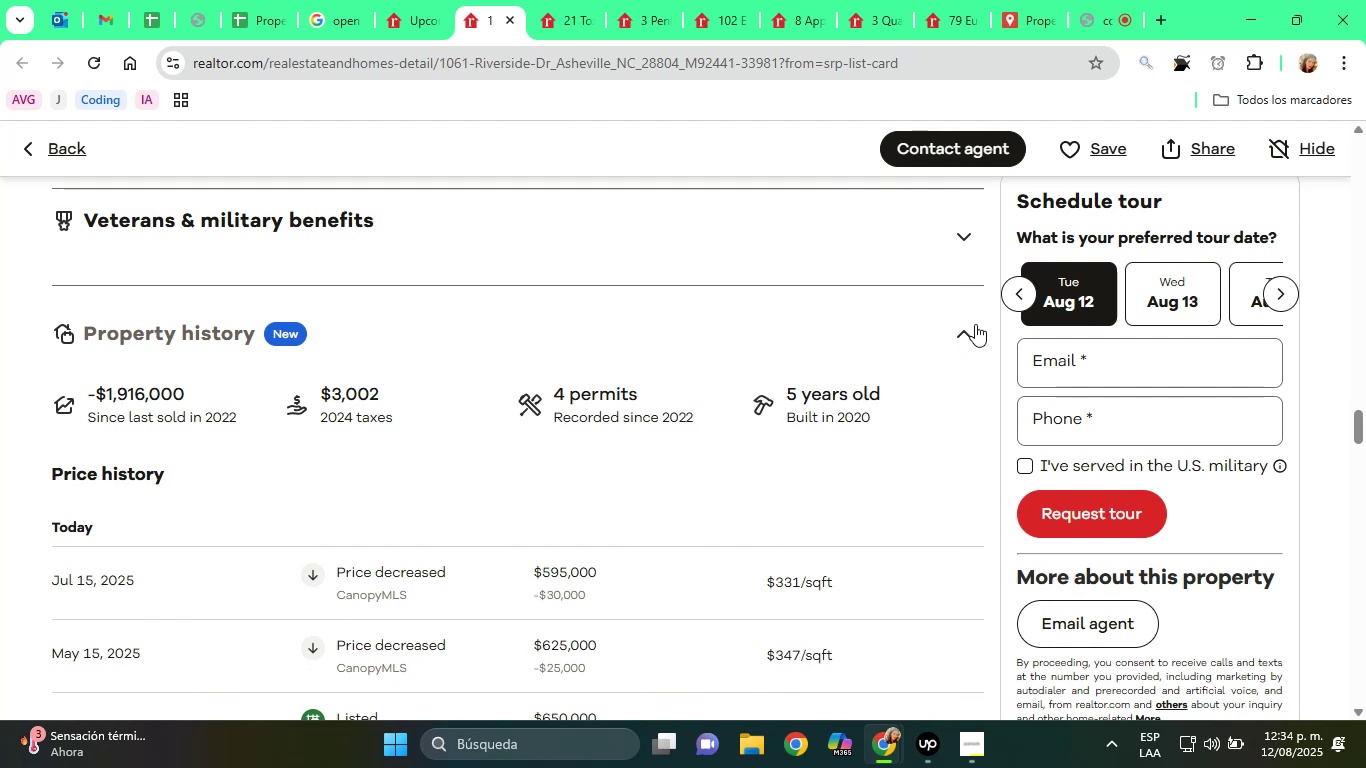 
left_click([973, 325])
 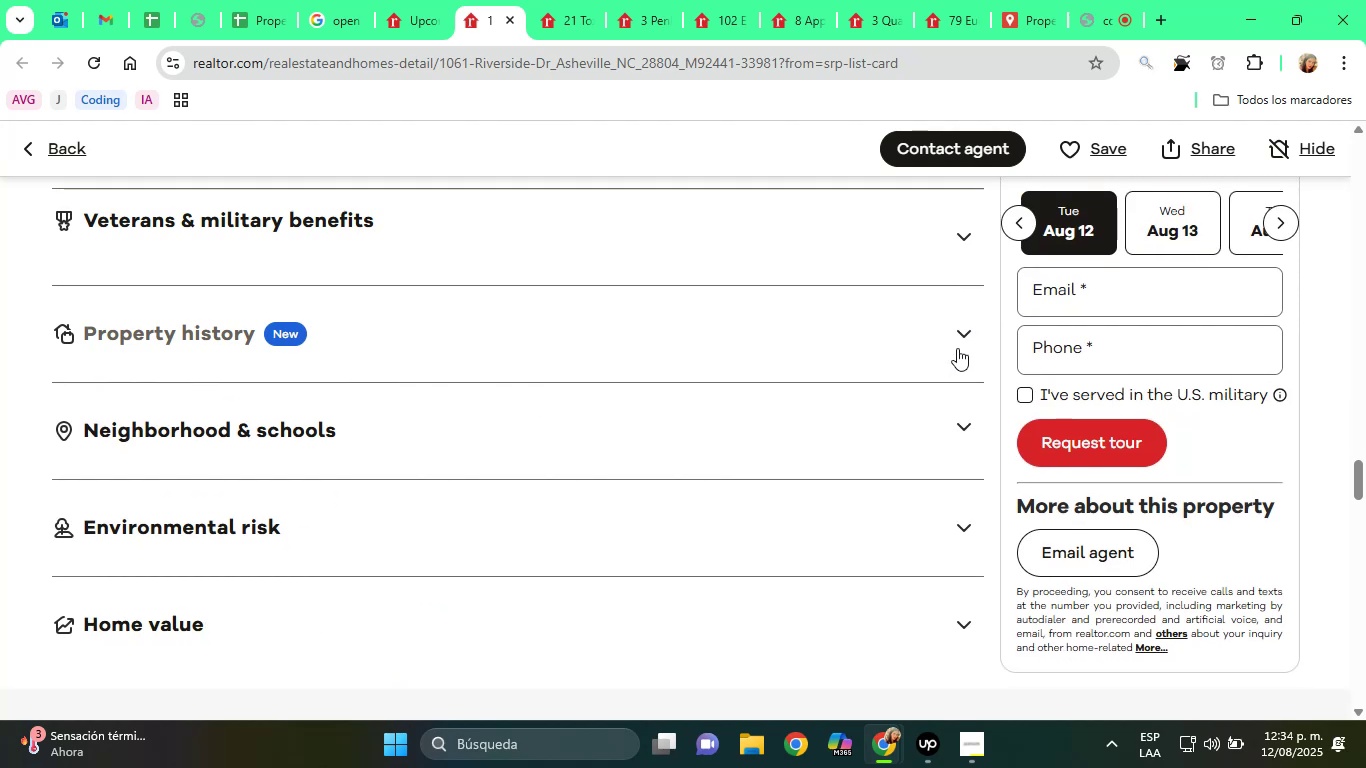 
scroll: coordinate [779, 442], scroll_direction: down, amount: 1.0
 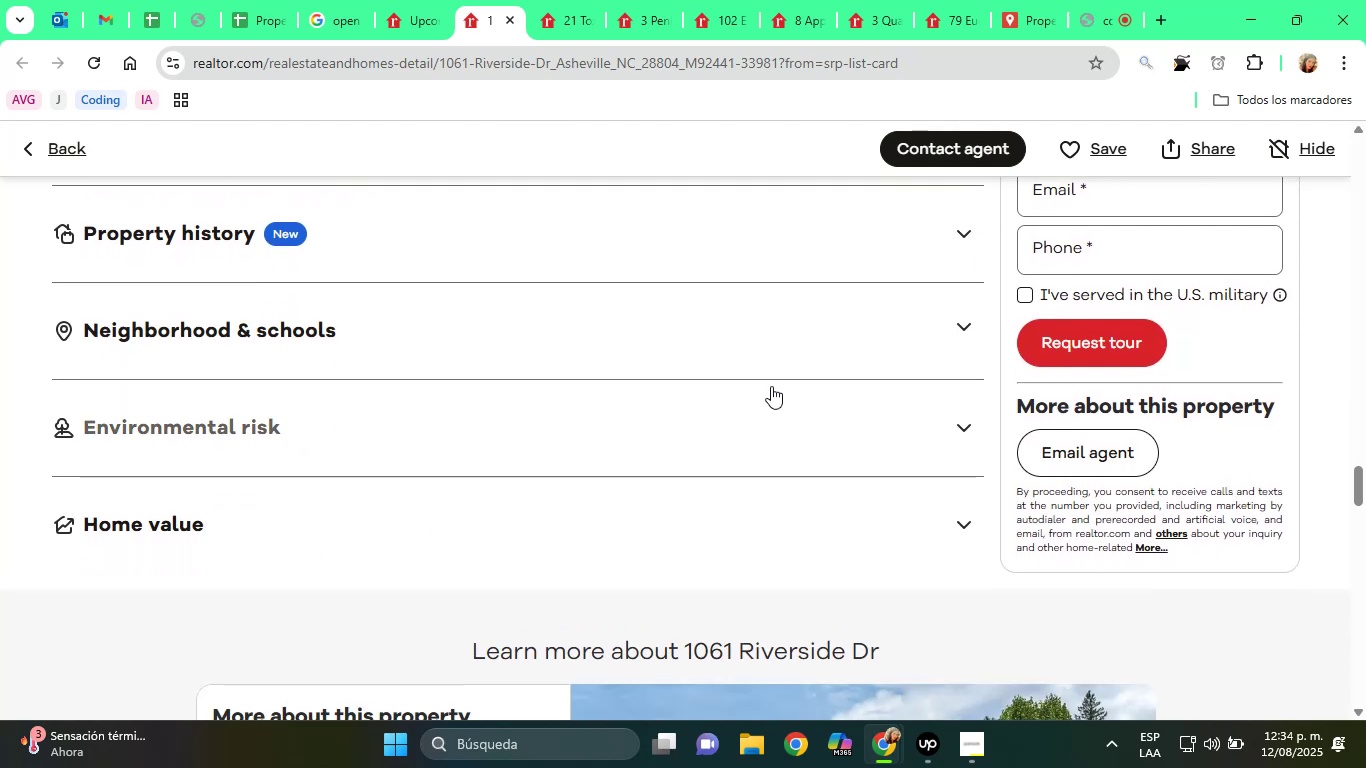 
left_click([733, 362])
 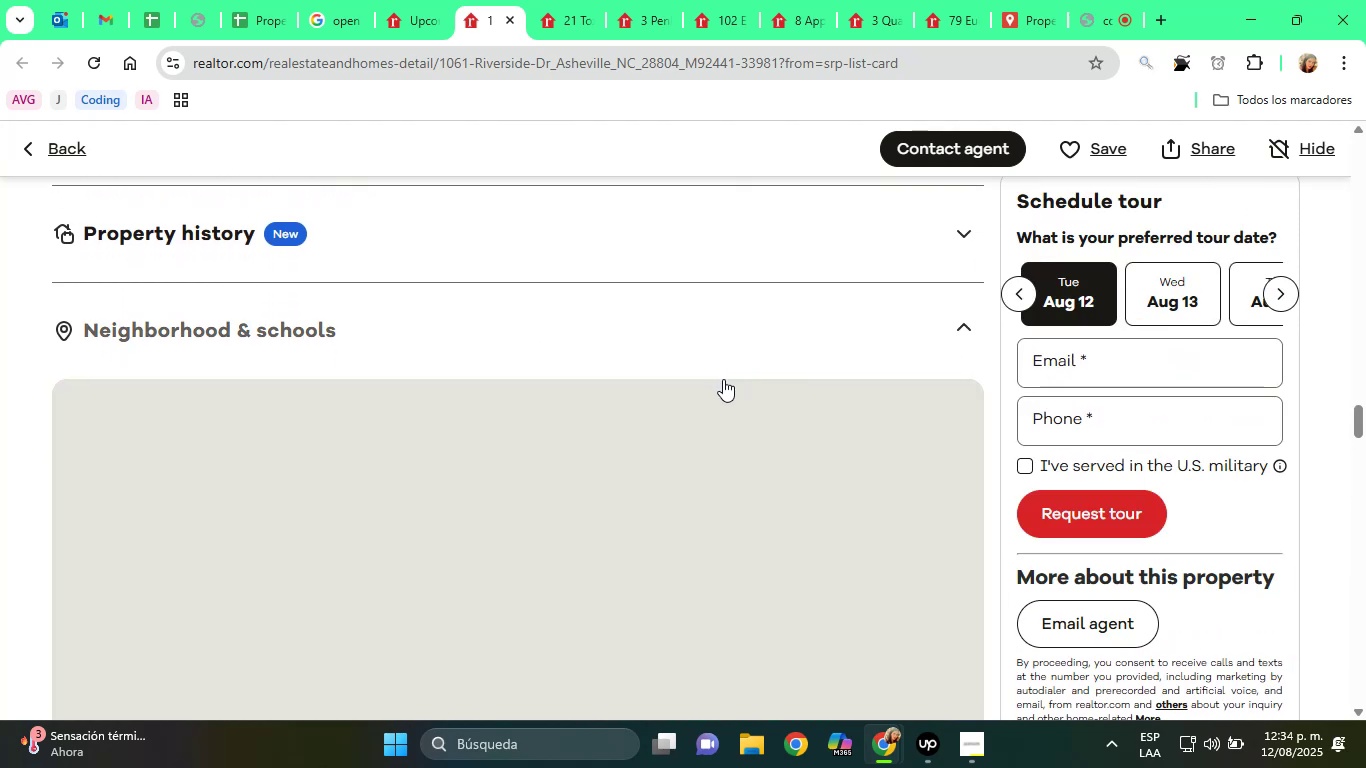 
scroll: coordinate [297, 510], scroll_direction: down, amount: 11.0
 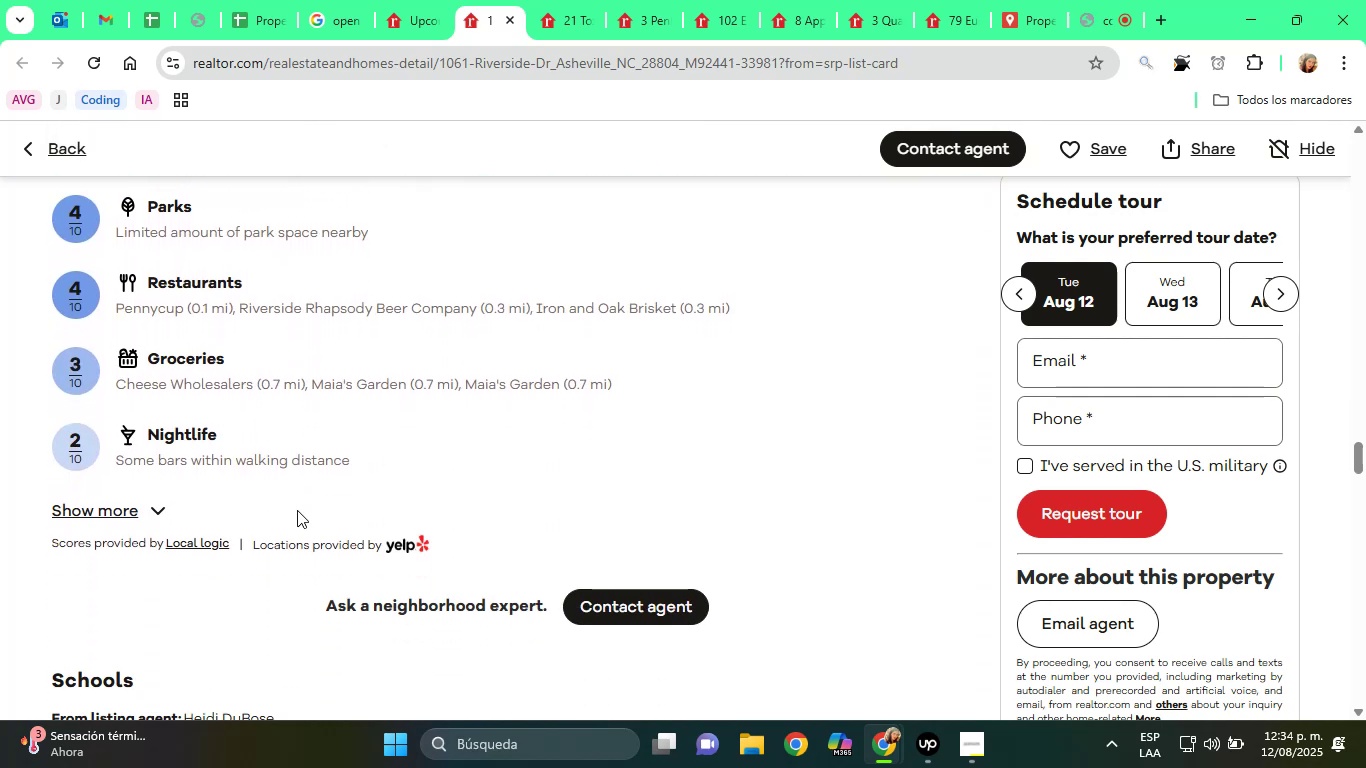 
scroll: coordinate [293, 512], scroll_direction: down, amount: 1.0
 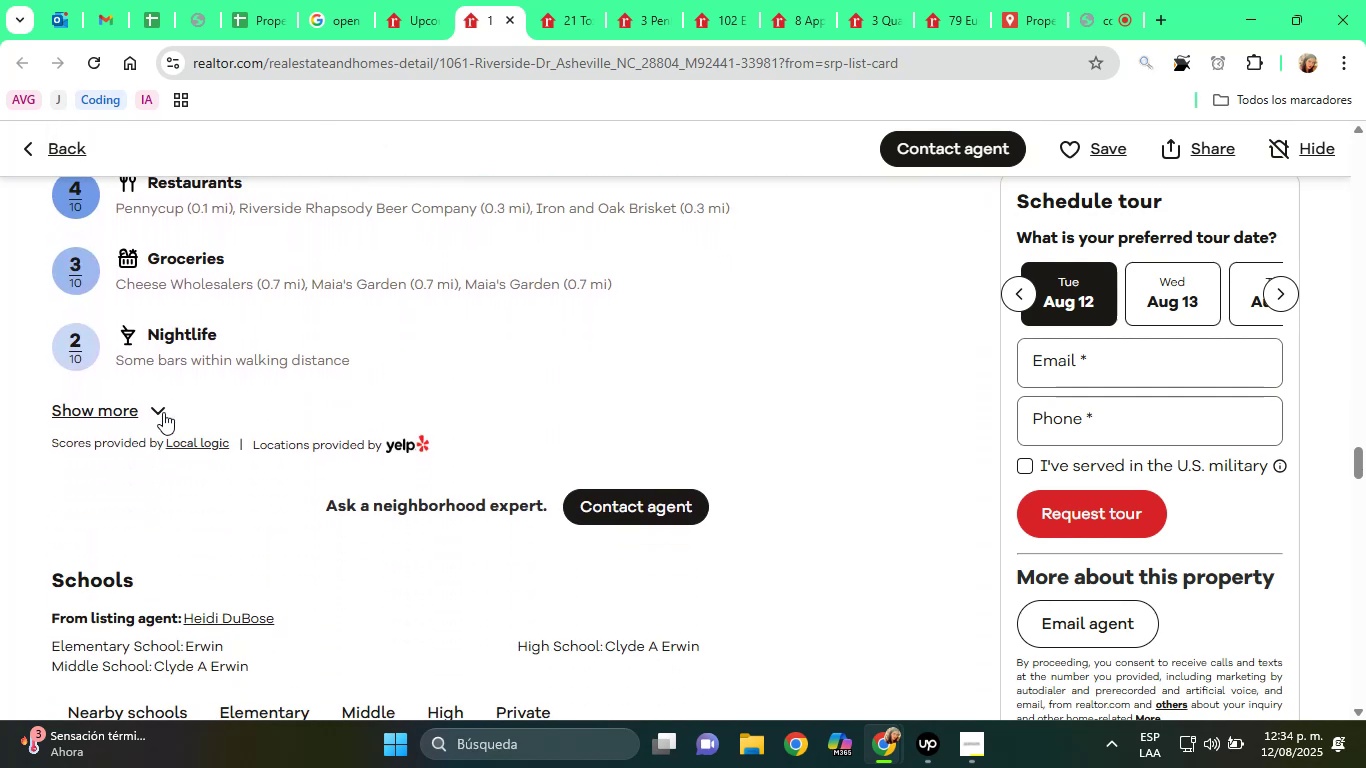 
left_click([153, 405])
 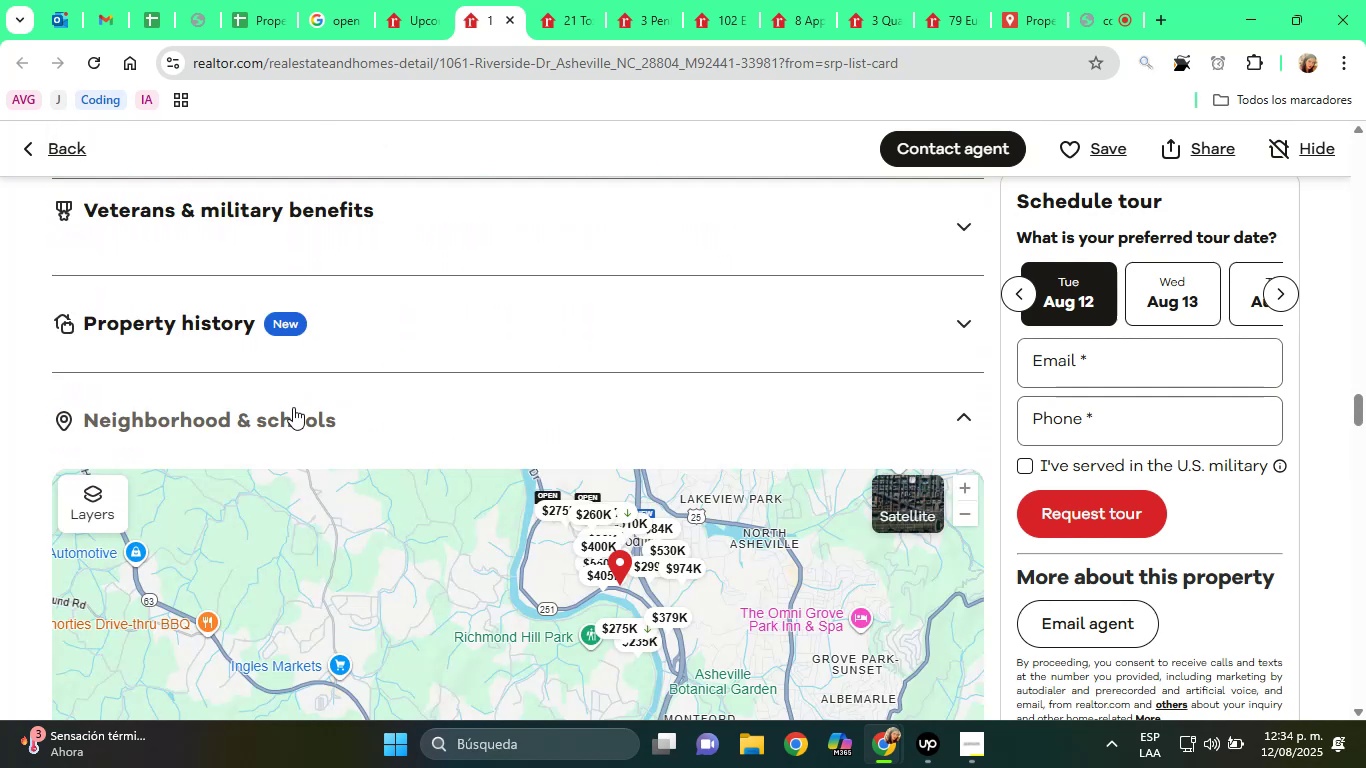 
scroll: coordinate [673, 509], scroll_direction: down, amount: 22.0
 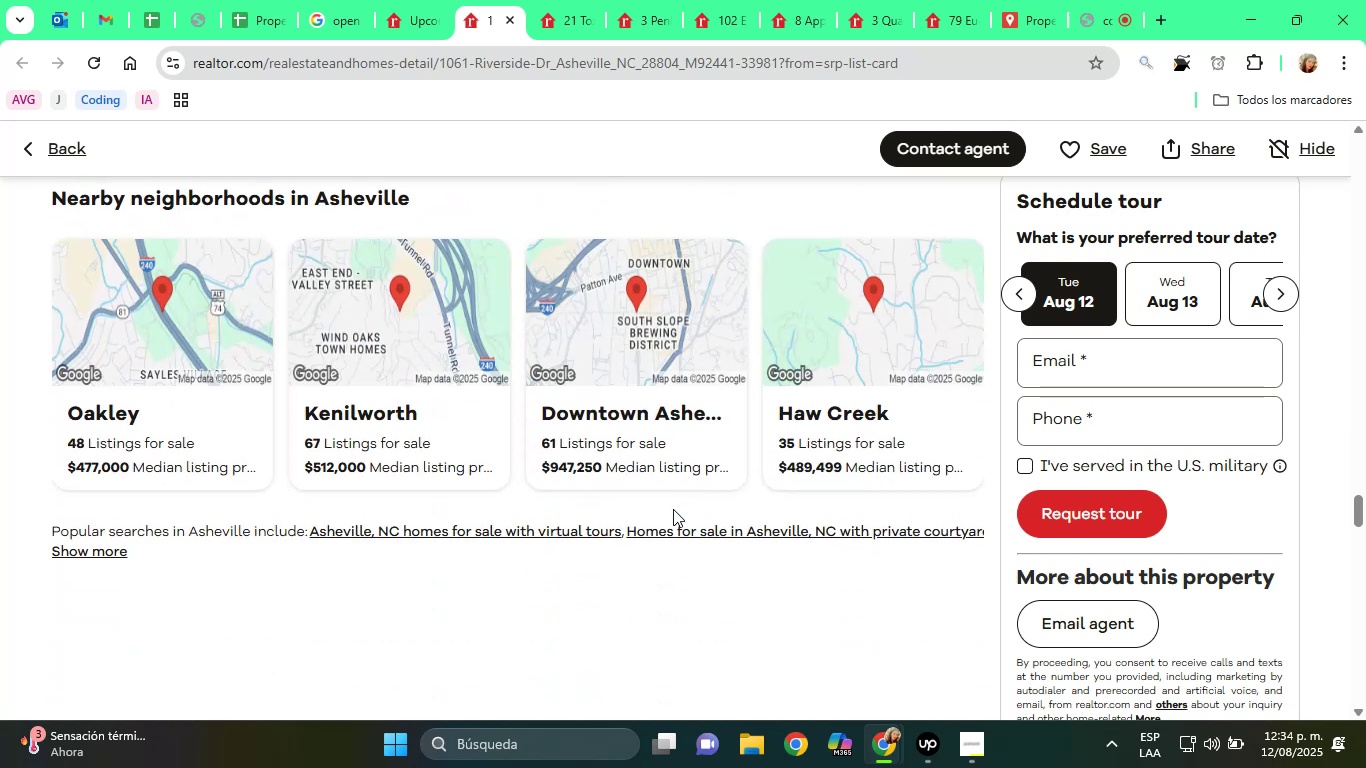 
scroll: coordinate [882, 436], scroll_direction: down, amount: 5.0
 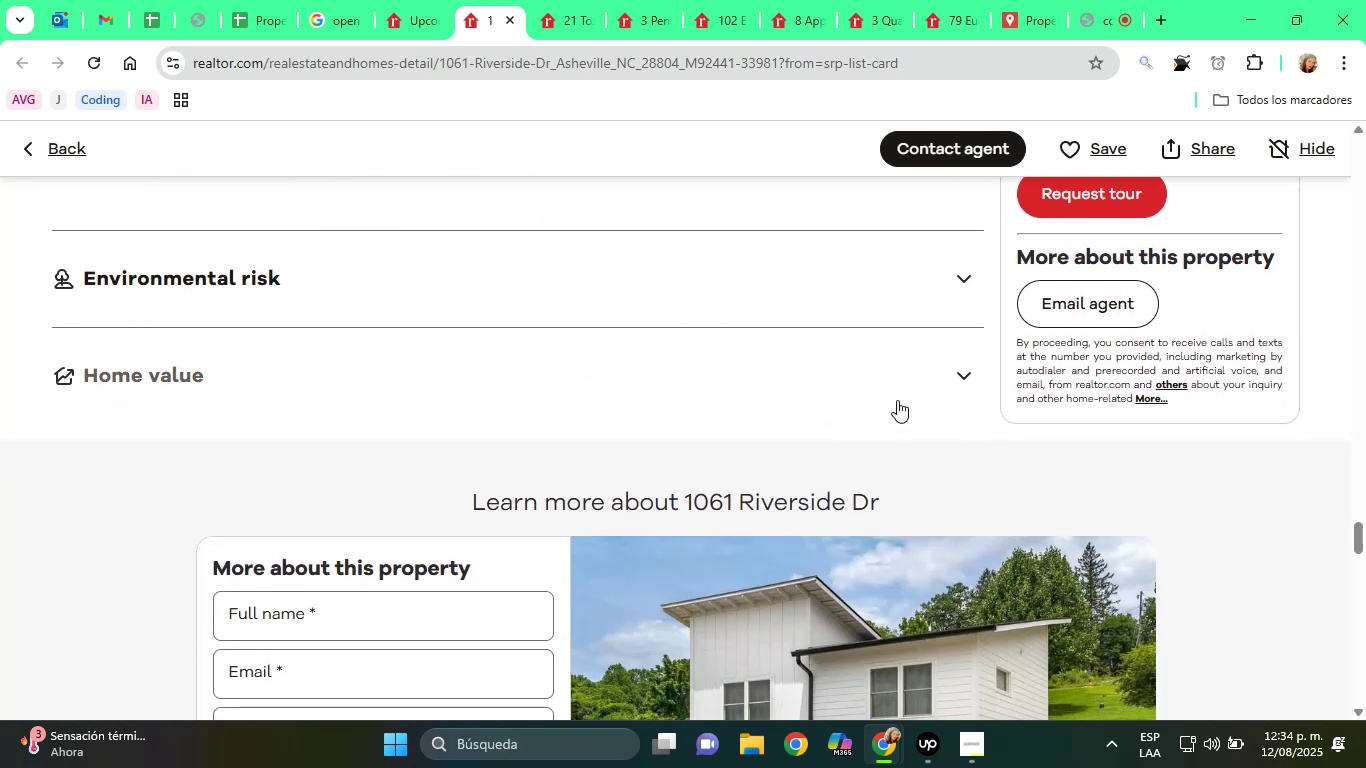 
left_click([930, 381])
 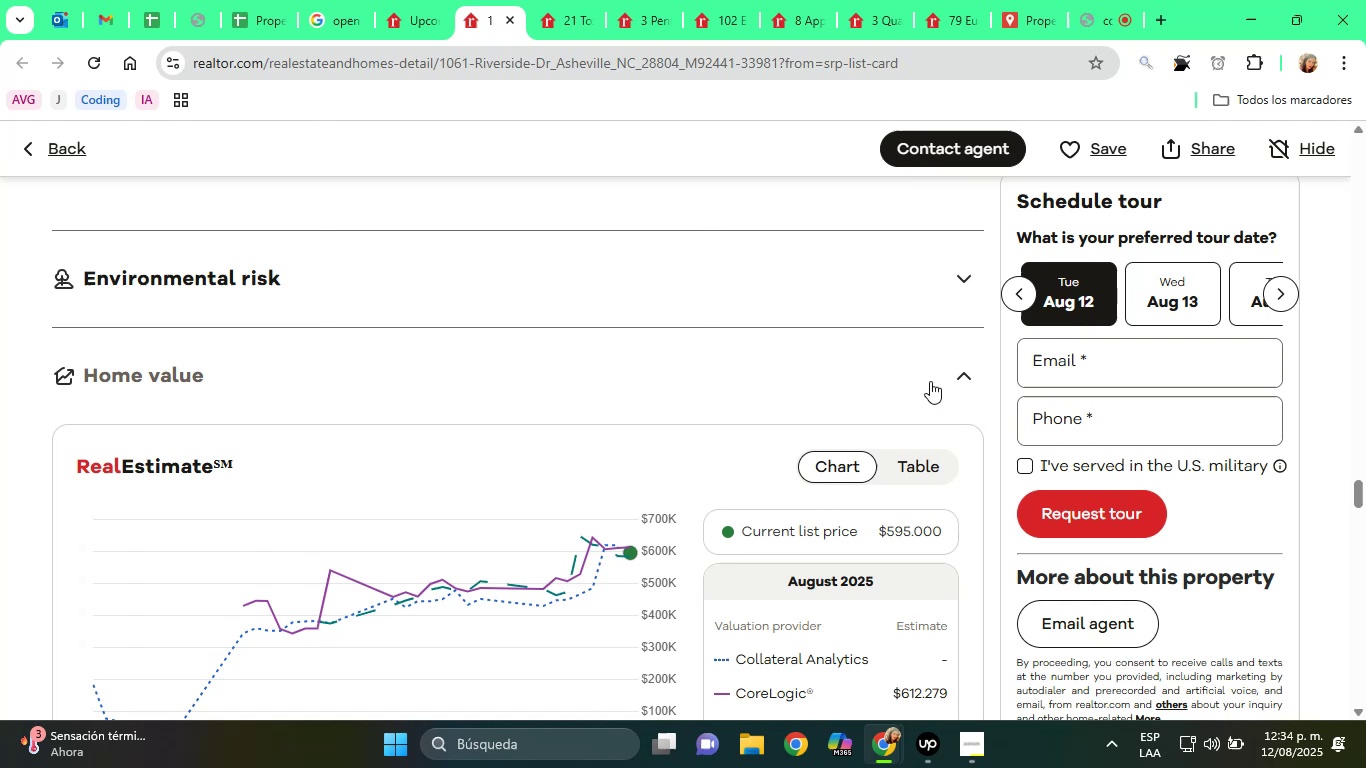 
scroll: coordinate [875, 427], scroll_direction: down, amount: 7.0
 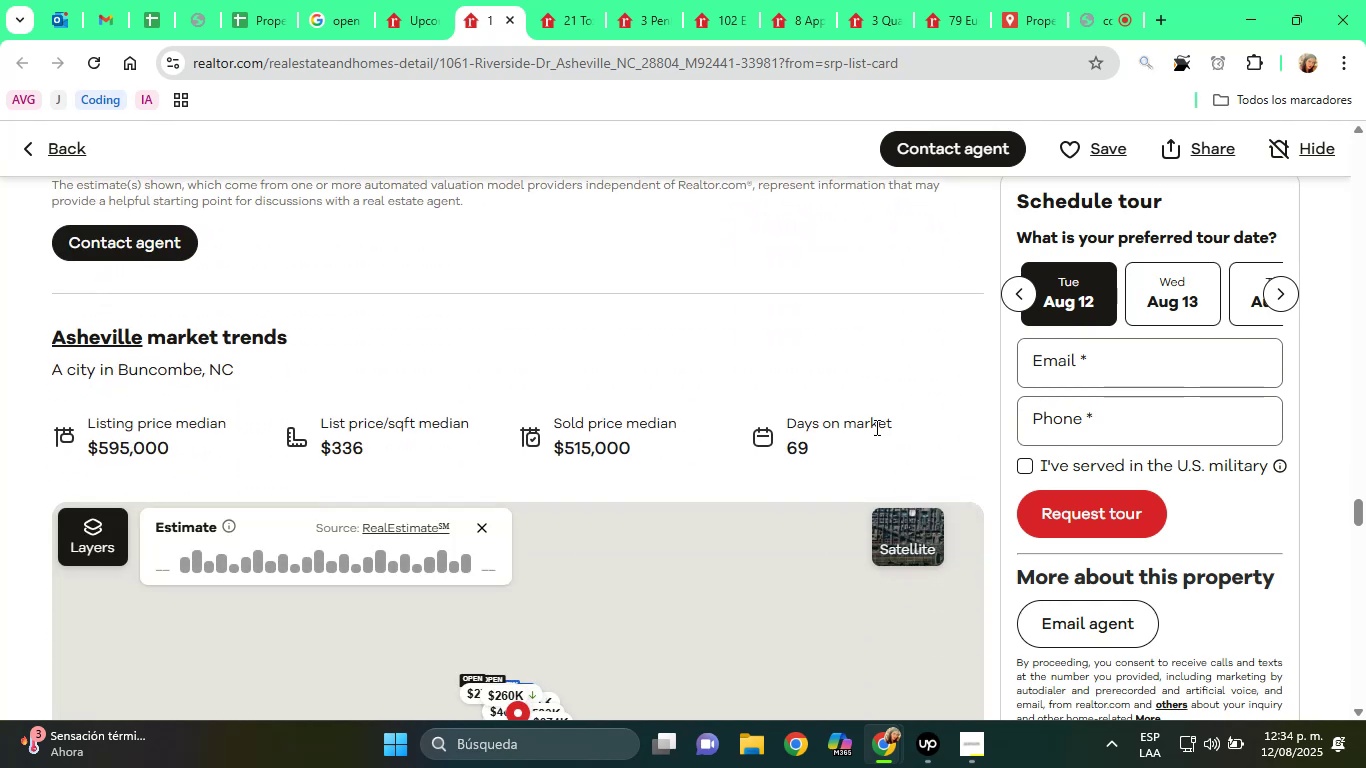 
wait(6.63)
 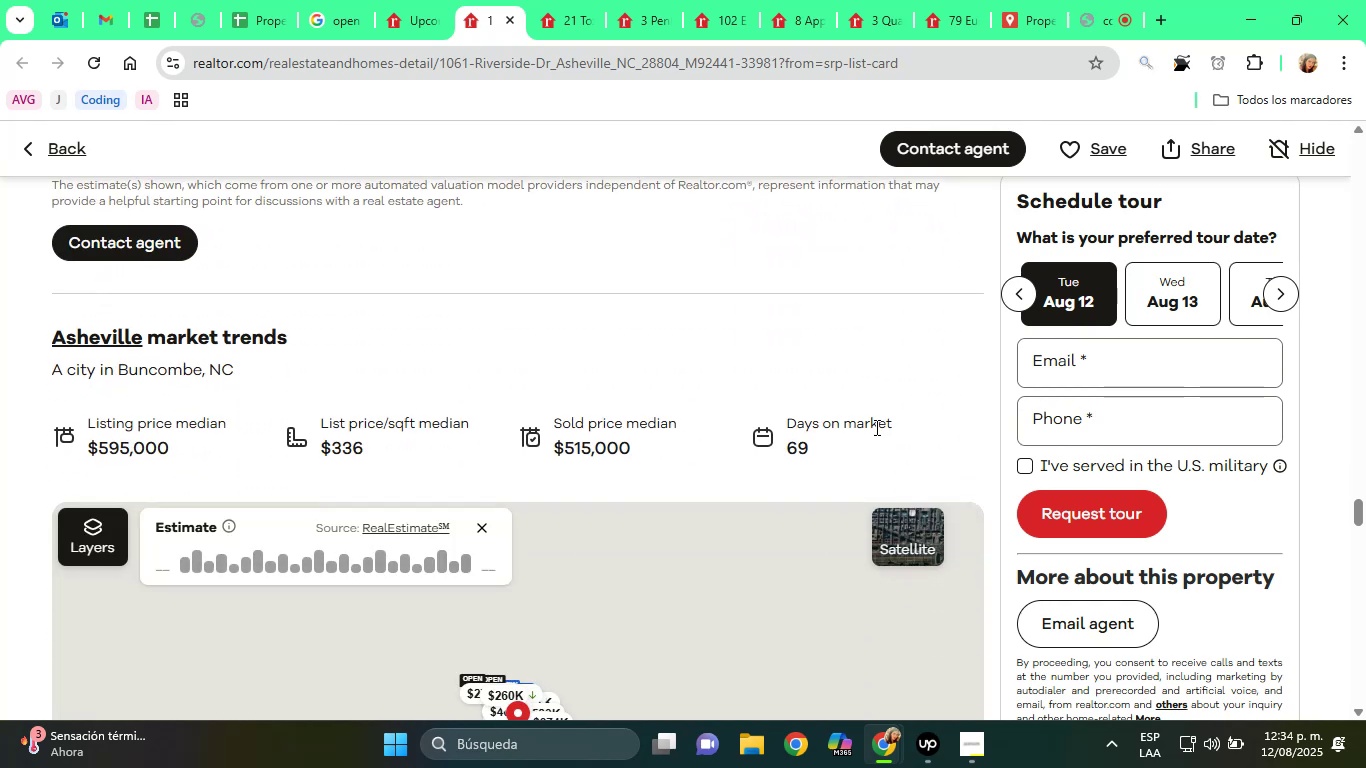 
scroll: coordinate [655, 413], scroll_direction: down, amount: 21.0
 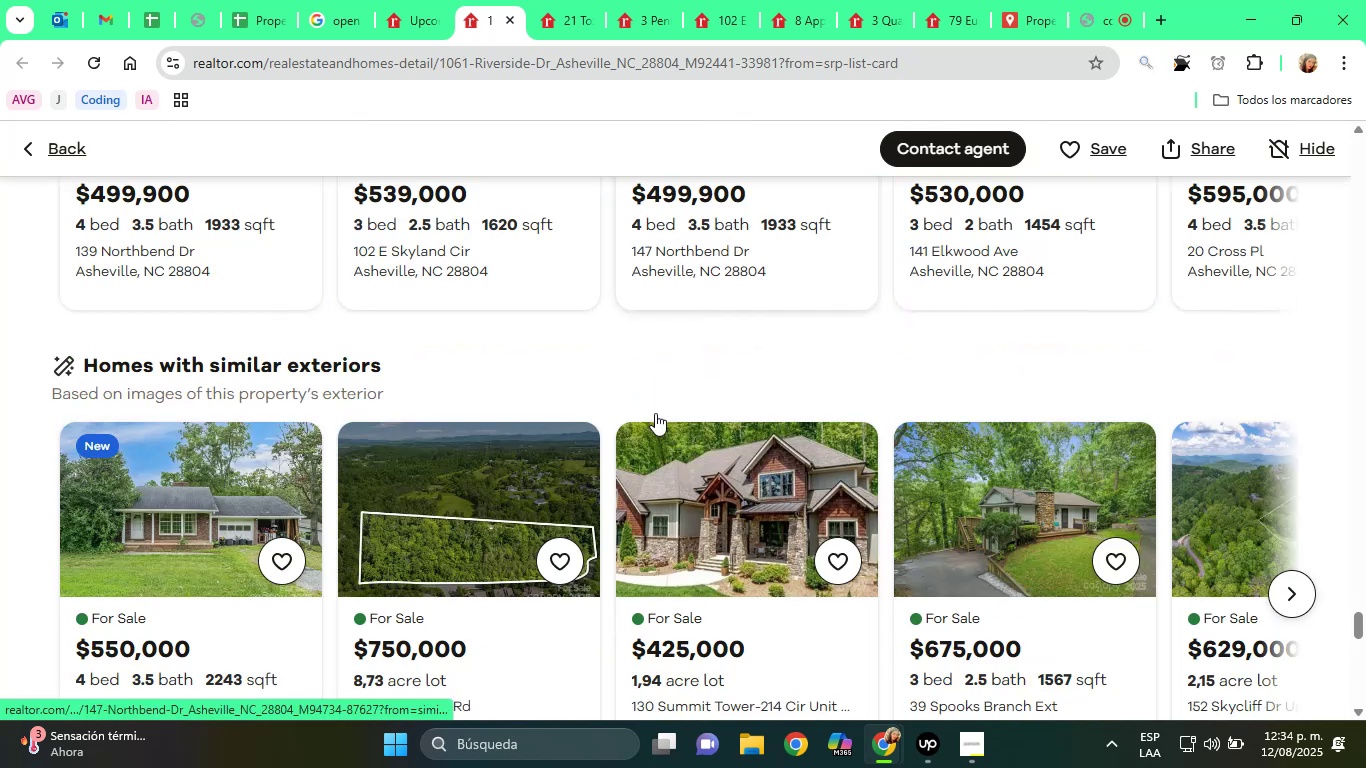 
scroll: coordinate [361, 462], scroll_direction: up, amount: 107.0
 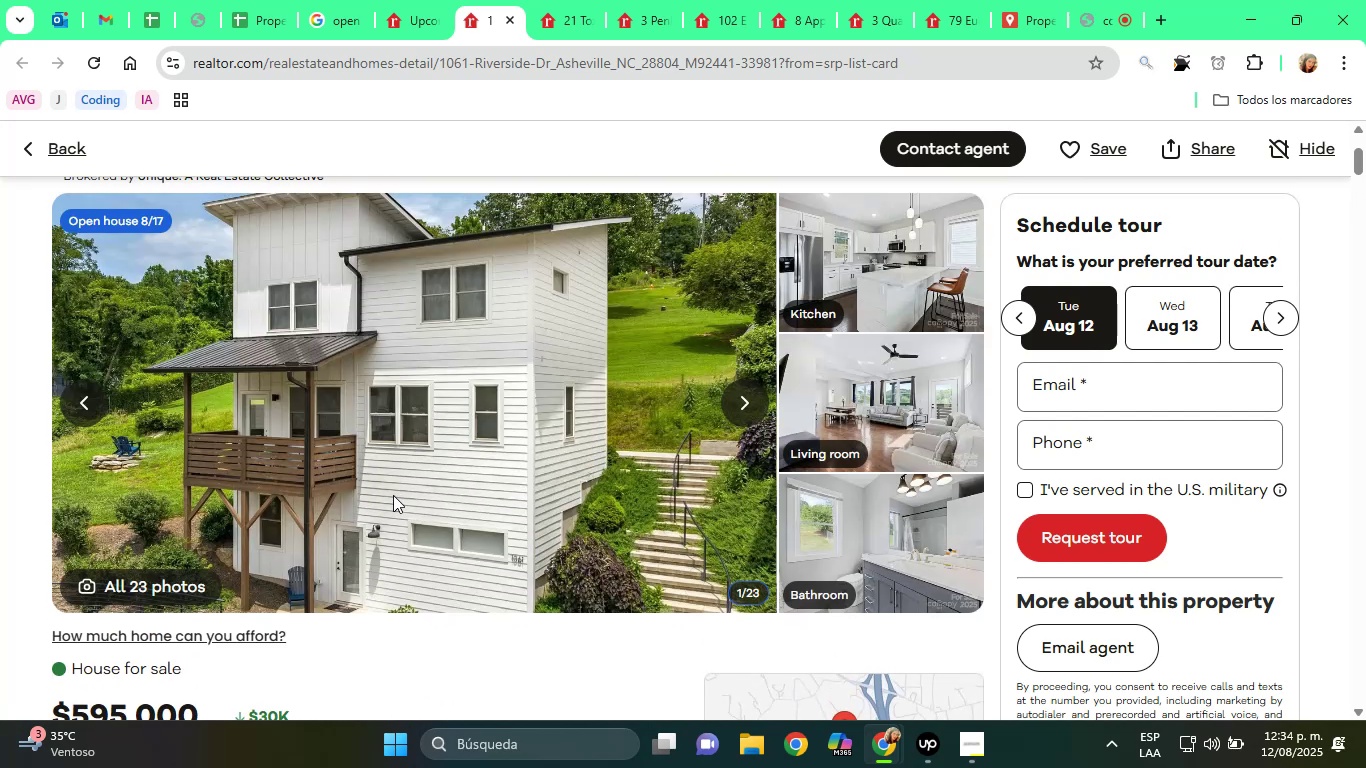 
scroll: coordinate [393, 495], scroll_direction: up, amount: 2.0
 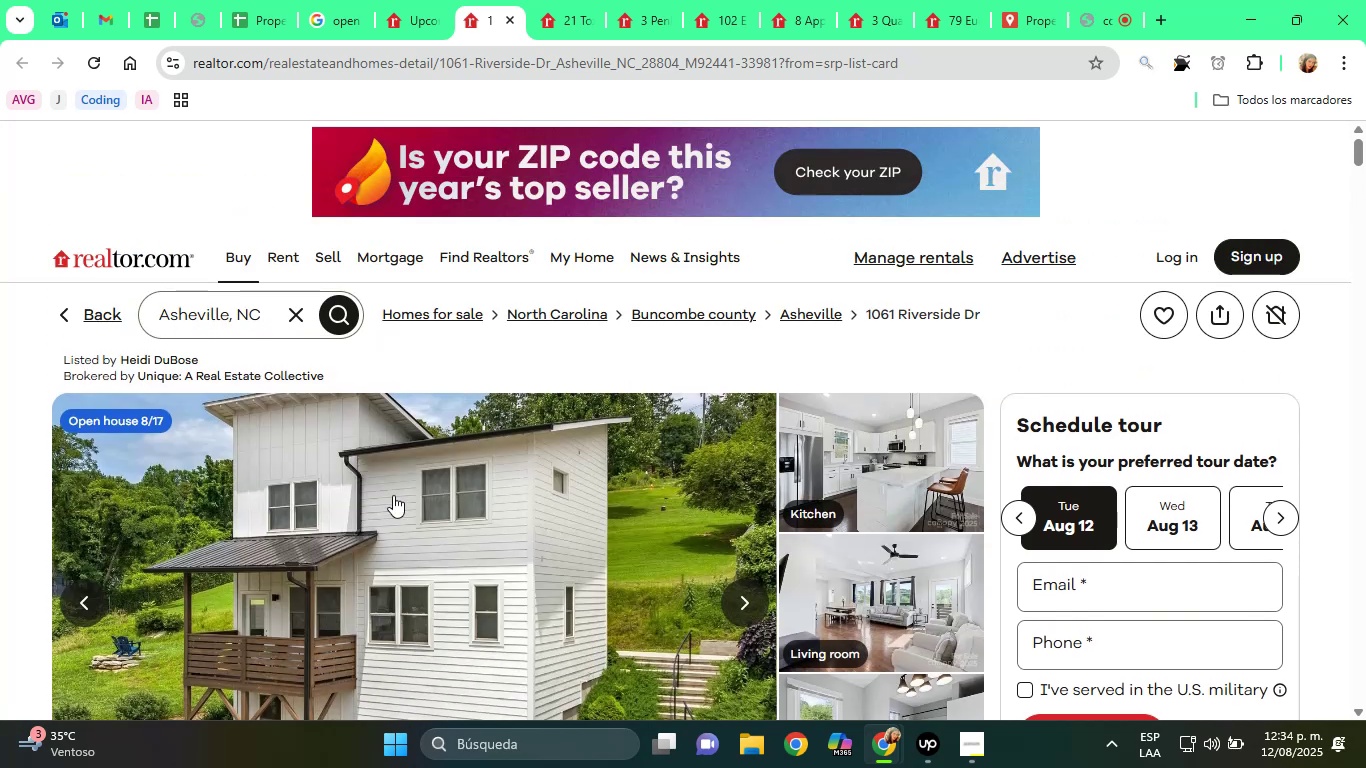 
scroll: coordinate [507, 474], scroll_direction: down, amount: 16.0
 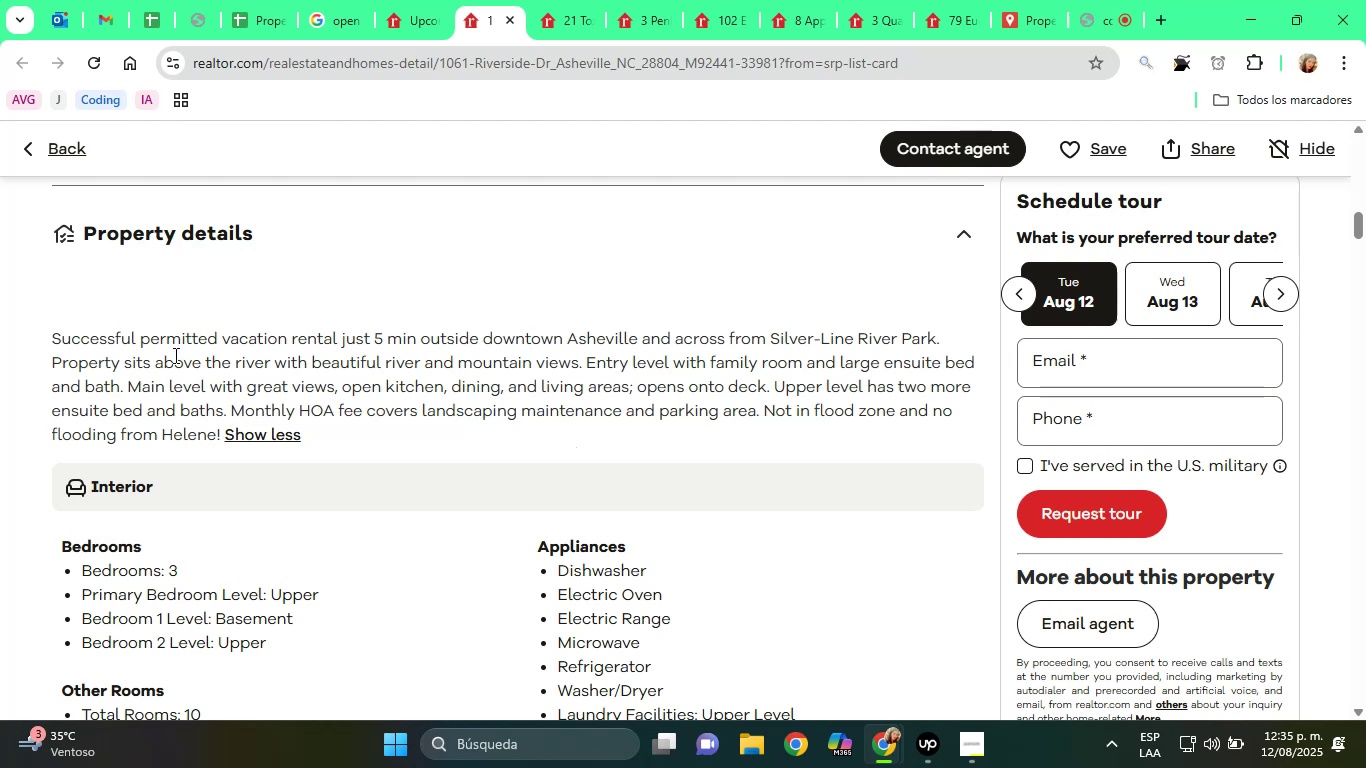 
wait(12.47)
 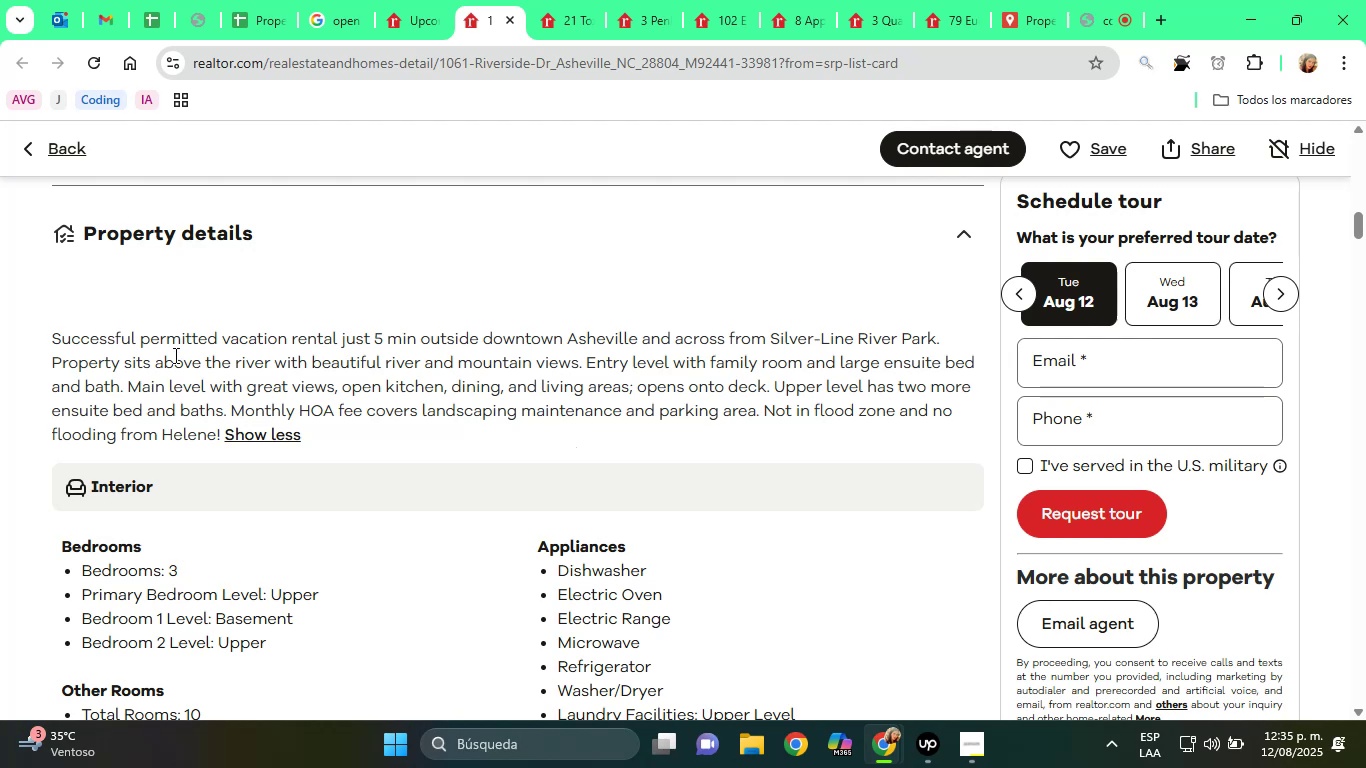 
left_click([815, 348])
 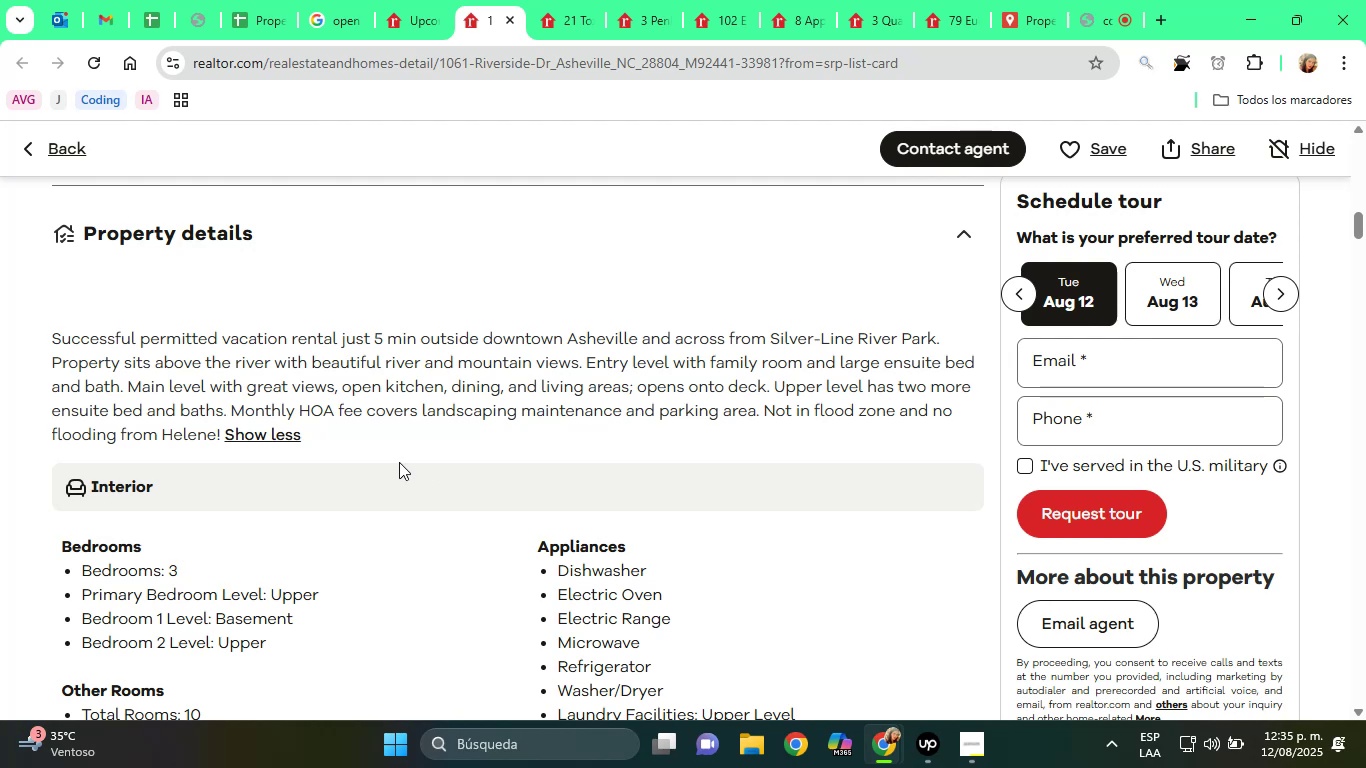 
wait(15.59)
 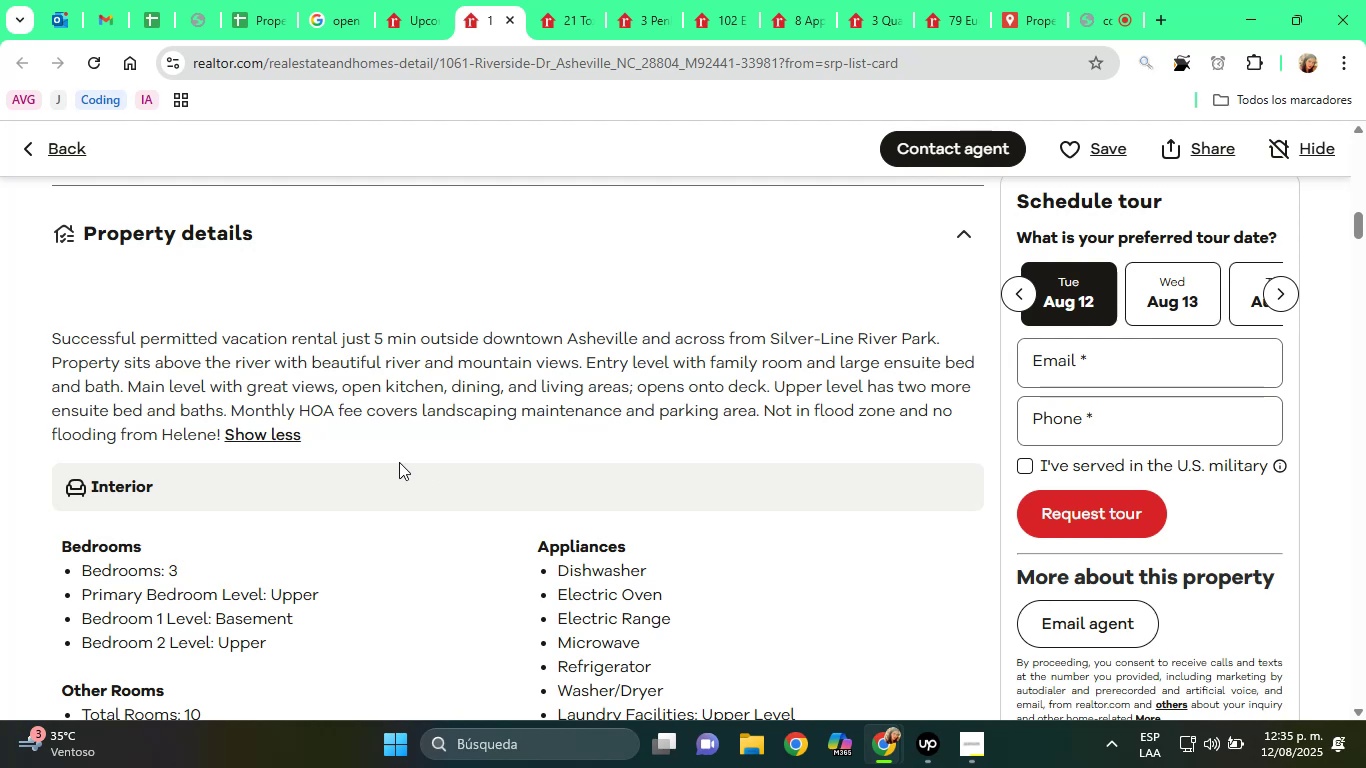 
scroll: coordinate [775, 404], scroll_direction: down, amount: 4.0
 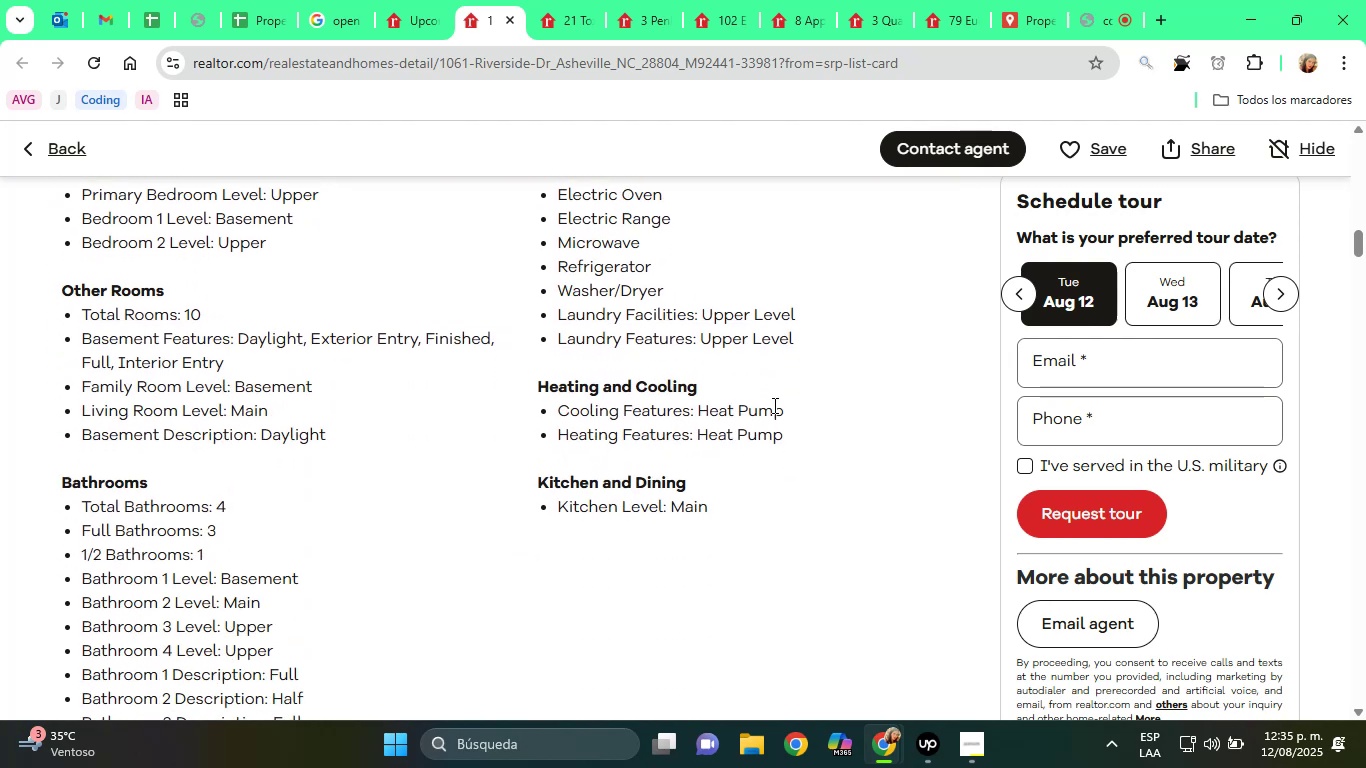 
scroll: coordinate [773, 413], scroll_direction: up, amount: 3.0
 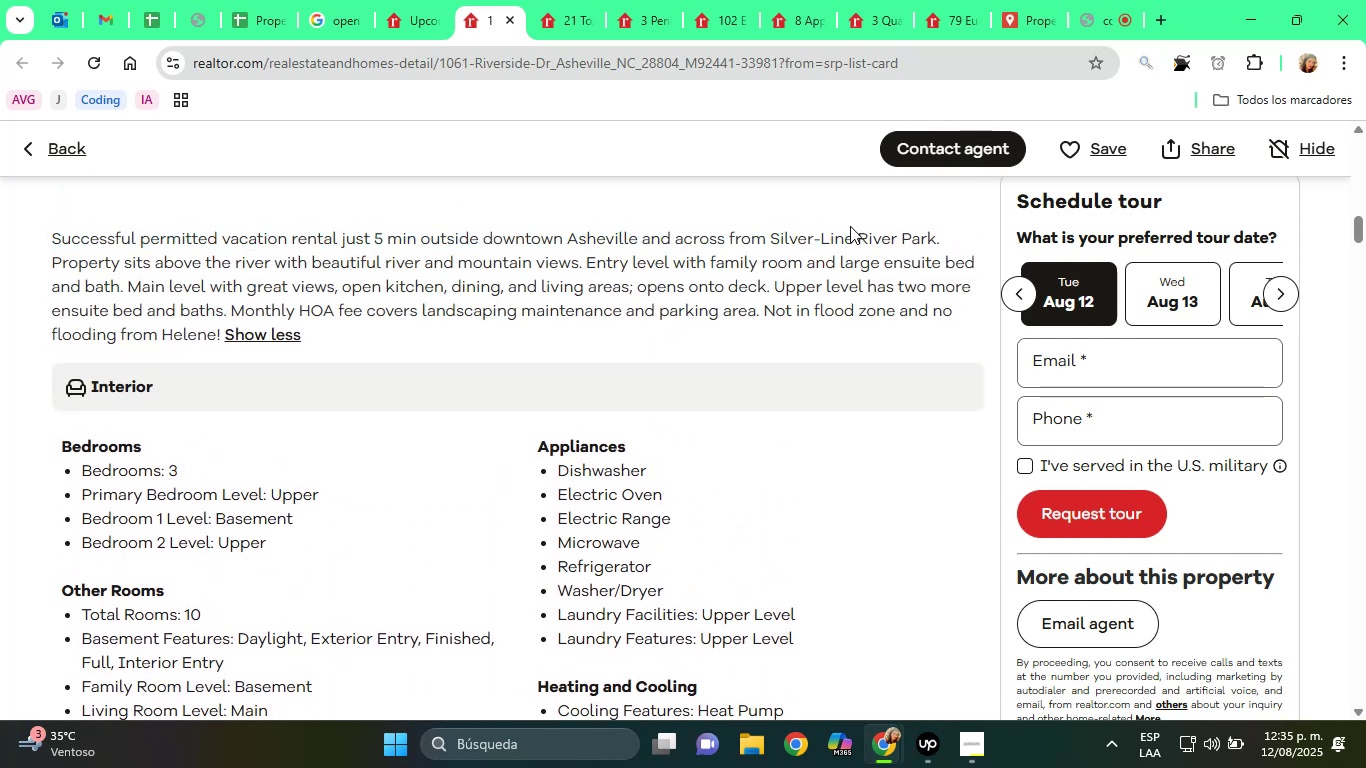 
wait(6.15)
 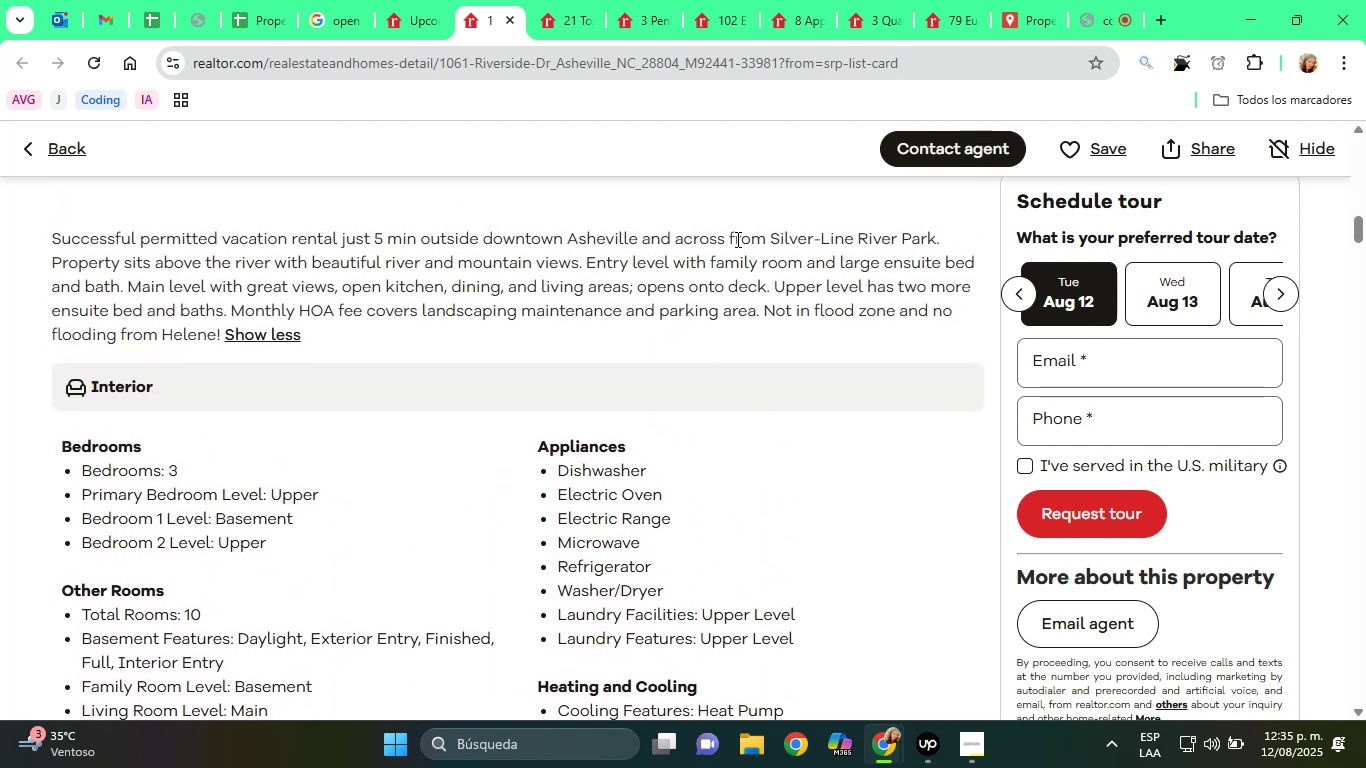 
right_click([934, 237])
 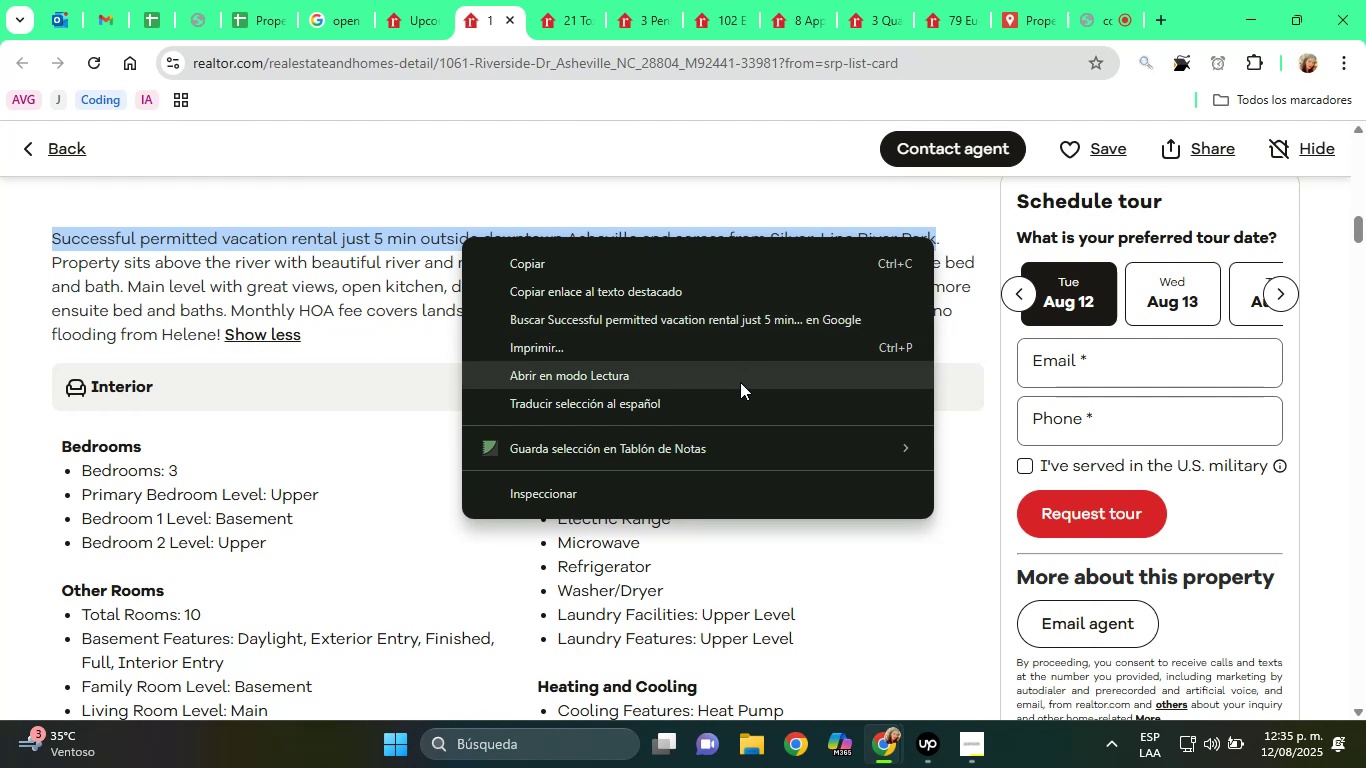 
left_click([732, 390])
 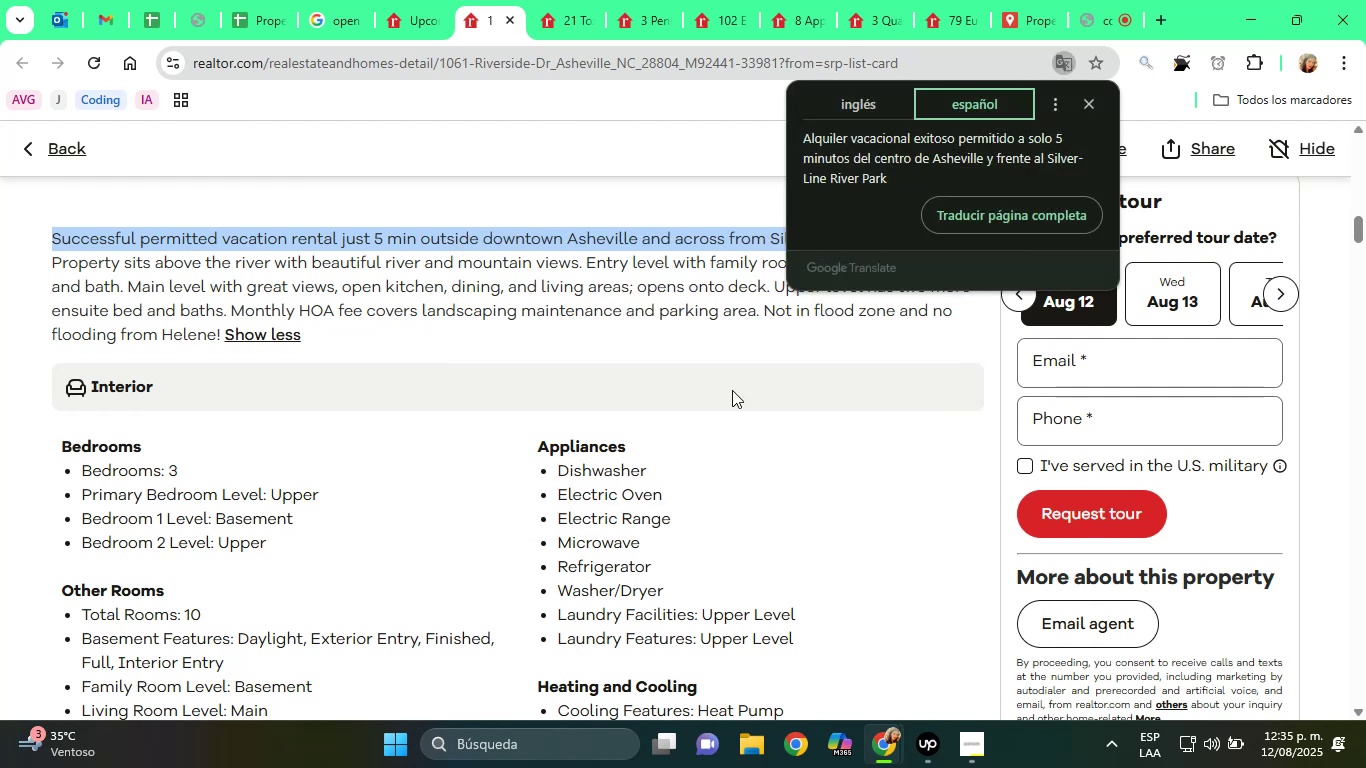 
wait(8.58)
 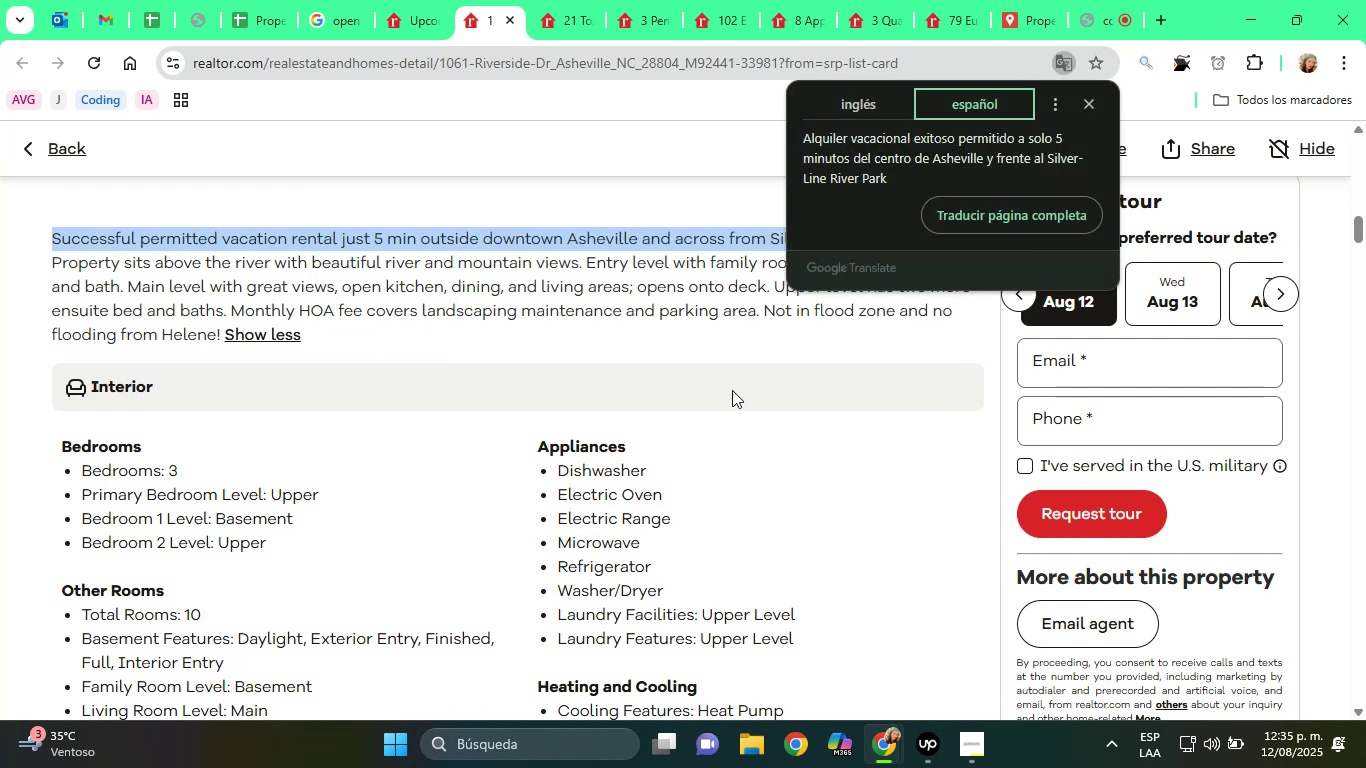 
left_click([905, 250])
 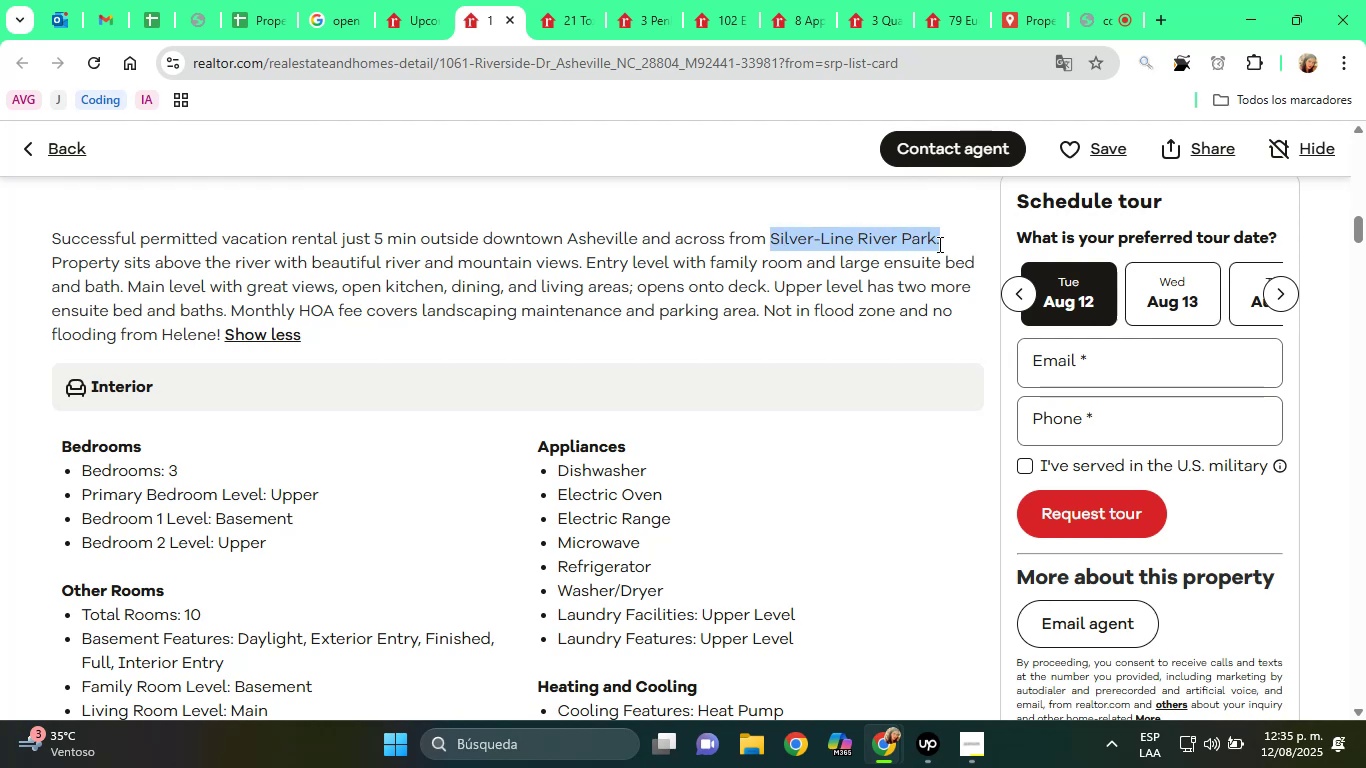 
right_click([923, 241])
 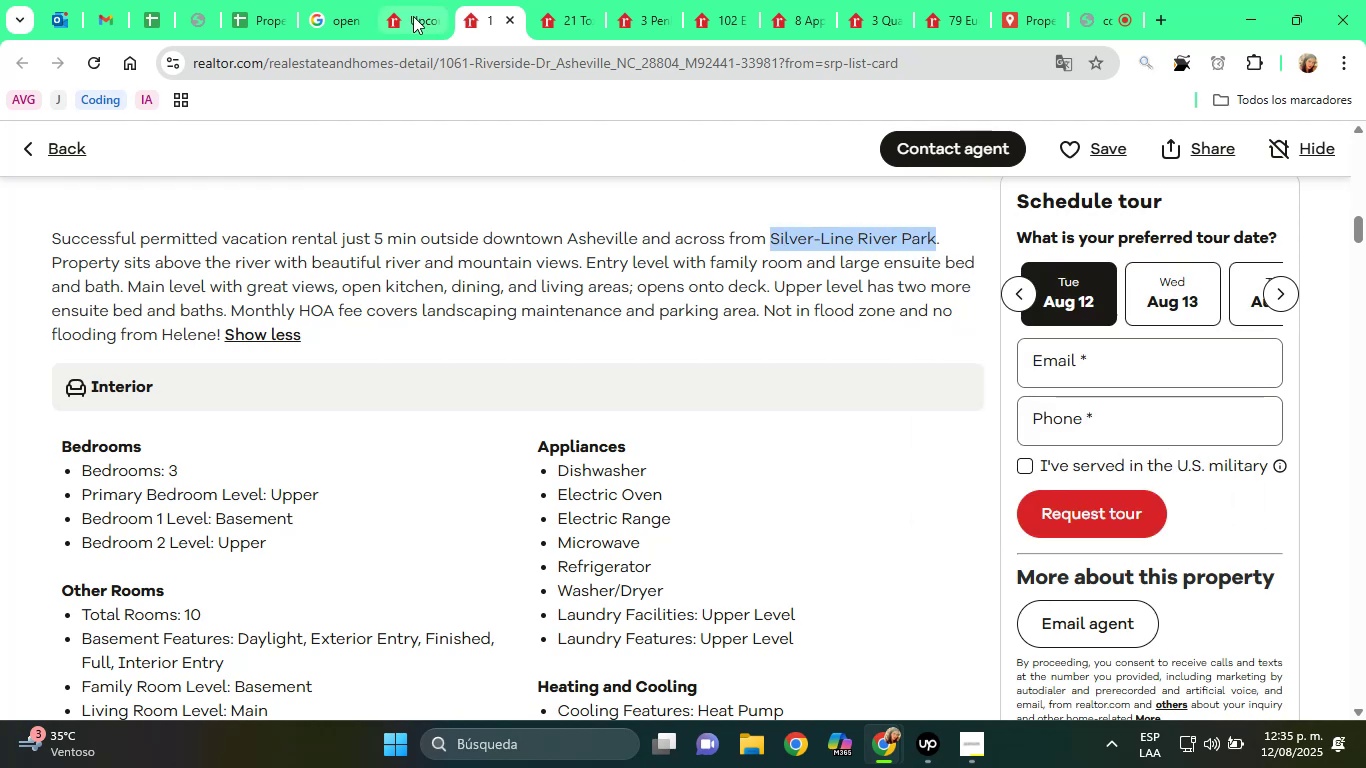 
left_click([247, 0])
 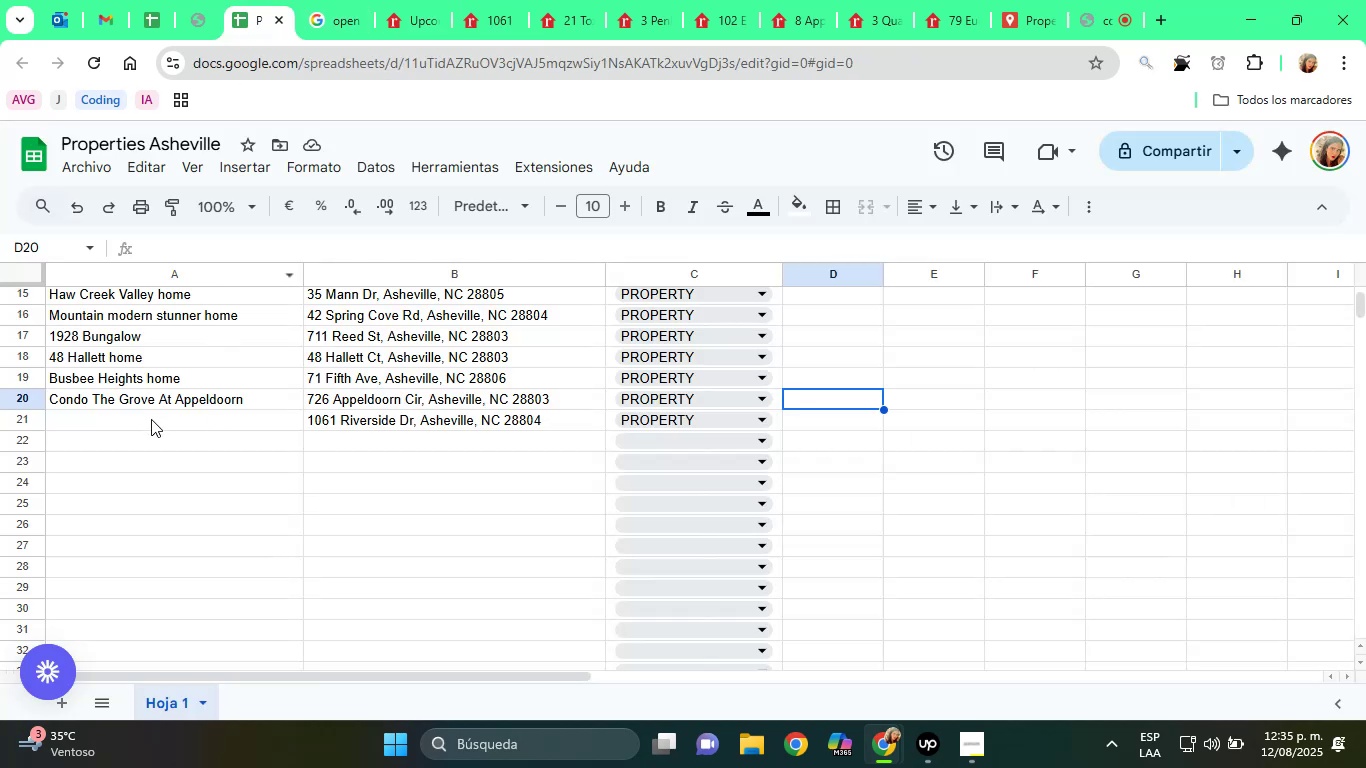 
key(Control+V)
 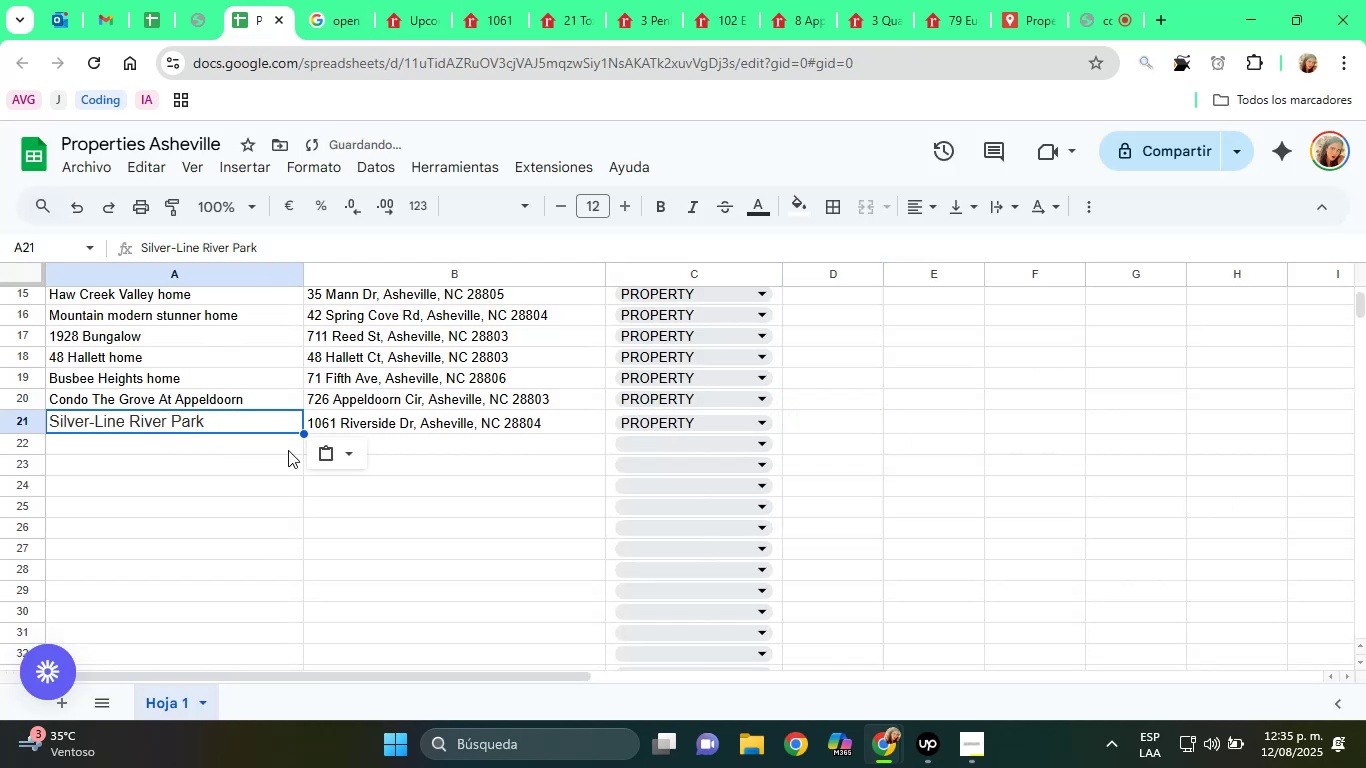 
left_click([325, 447])
 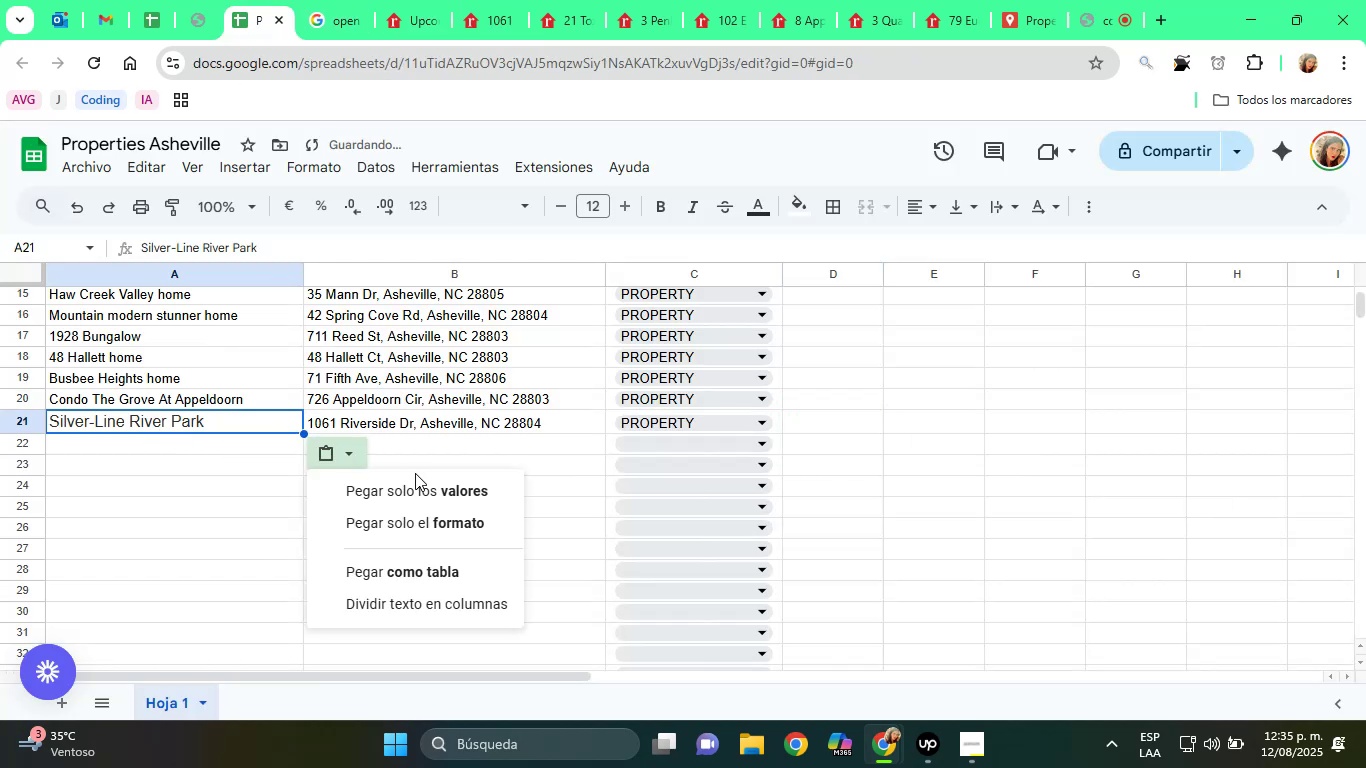 
left_click([433, 488])
 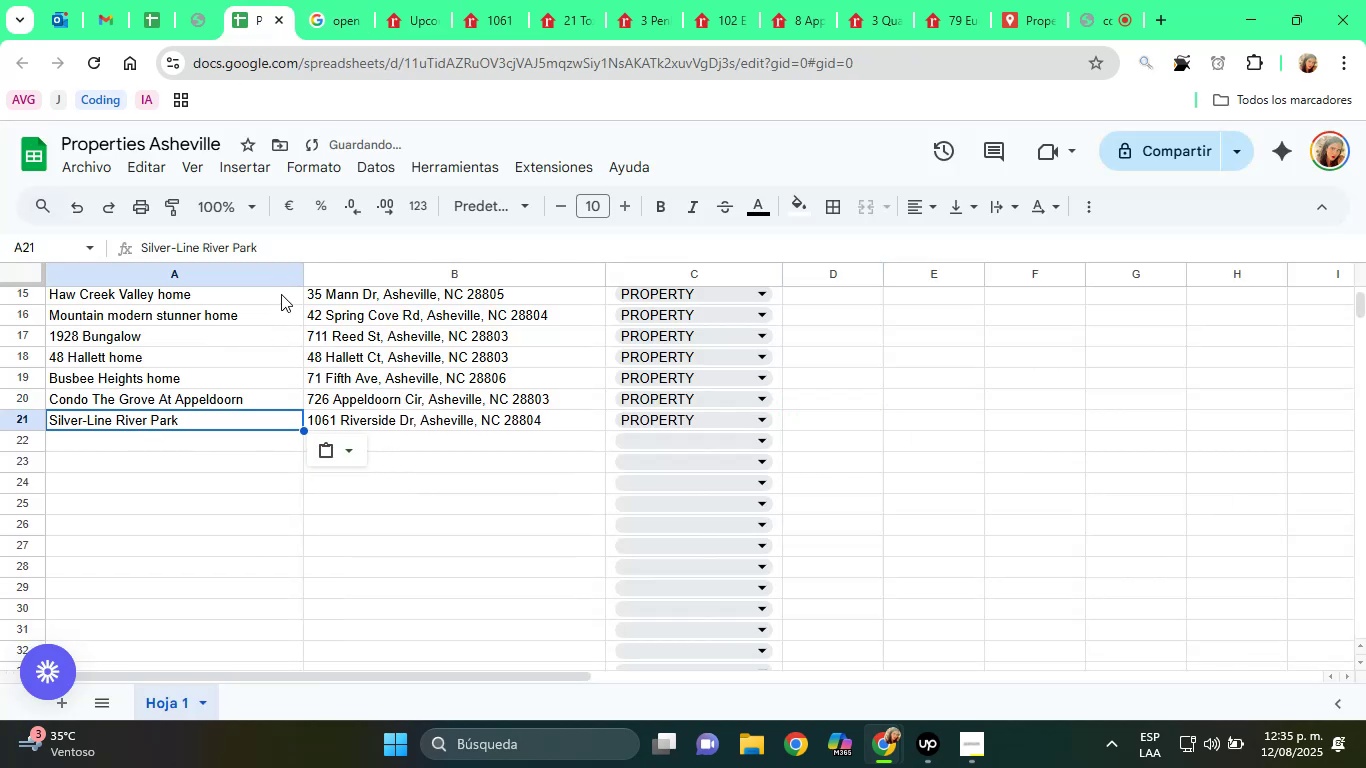 
left_click([295, 251])
 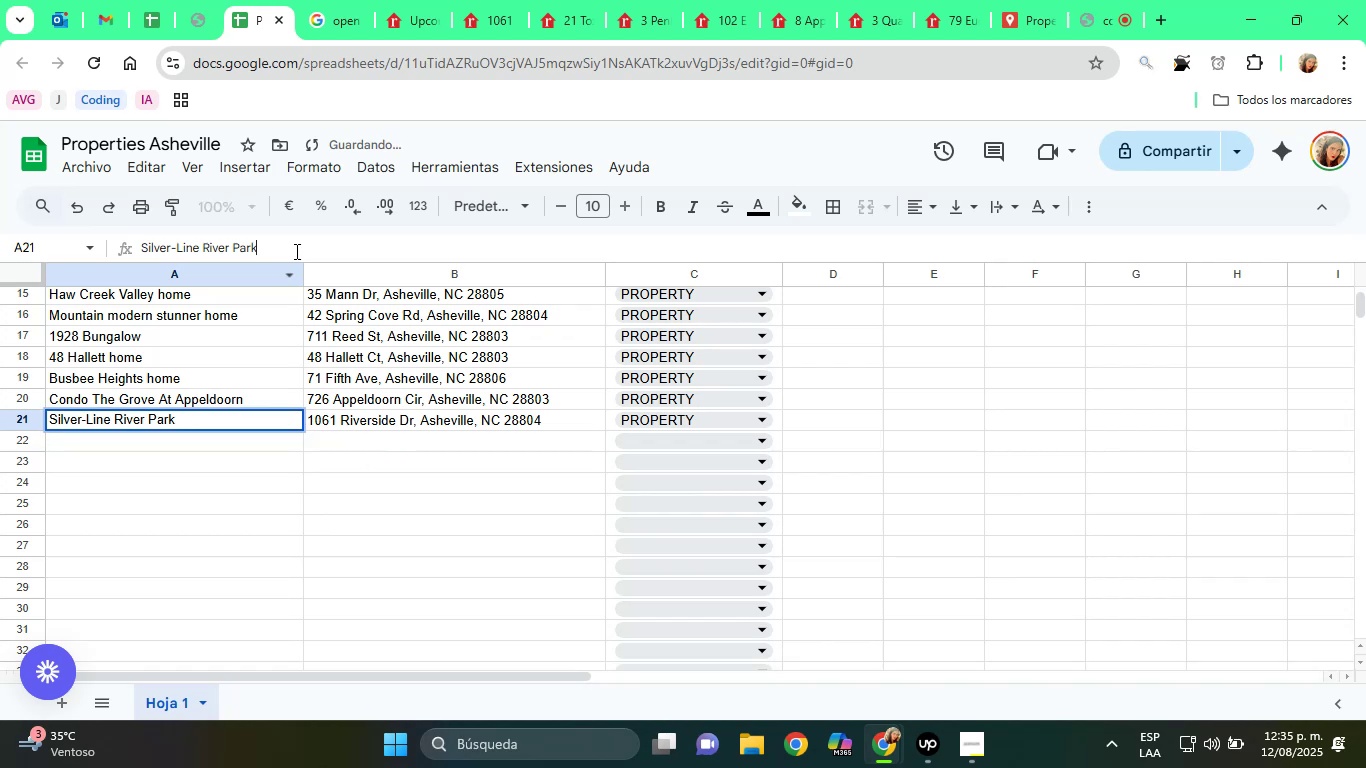 
type( home)
 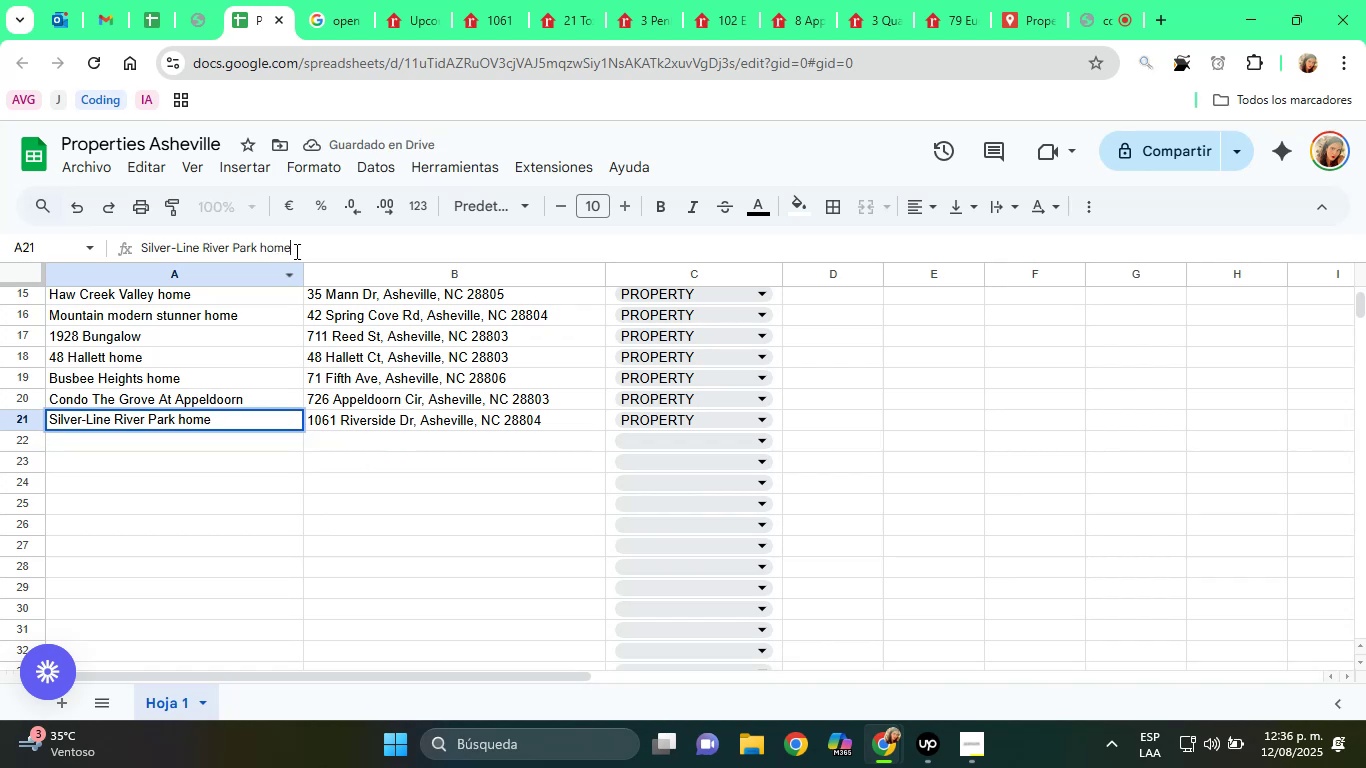 
key(Enter)
 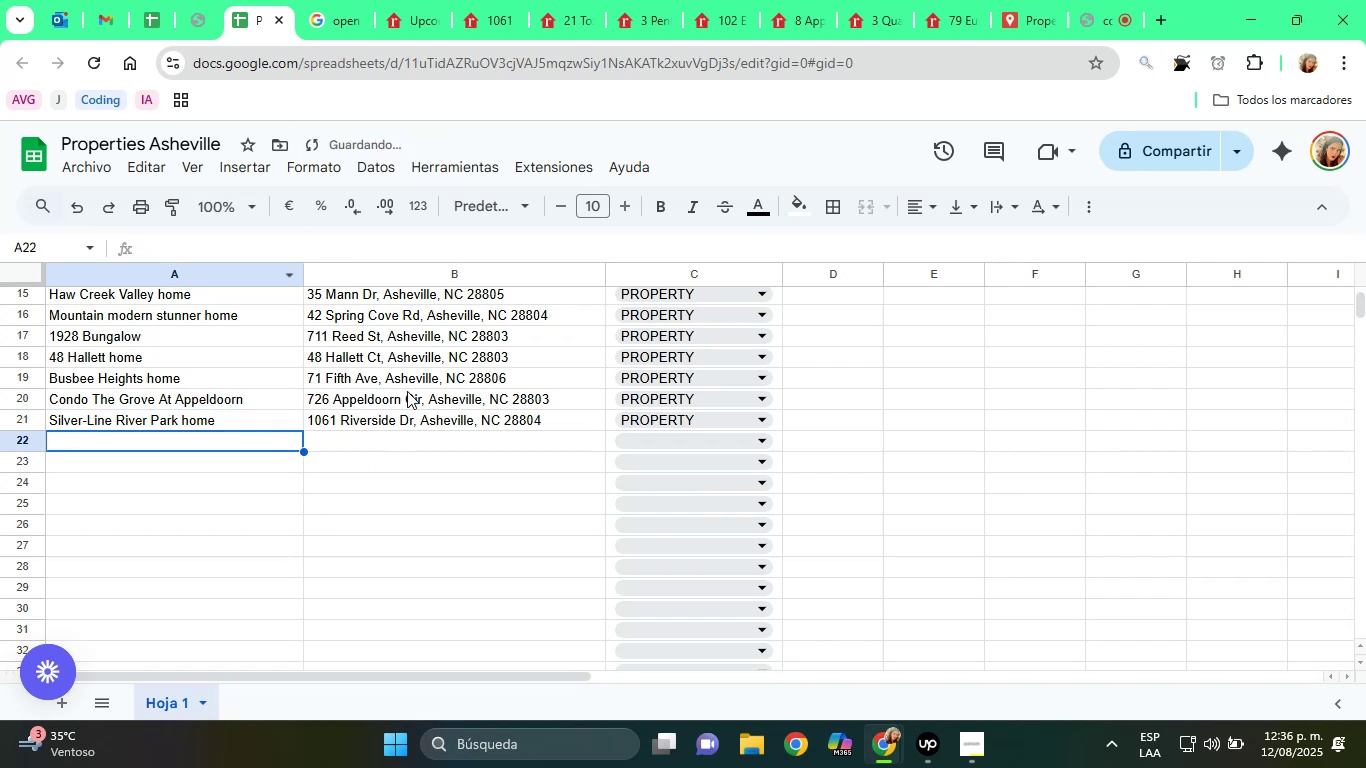 
left_click([442, 430])
 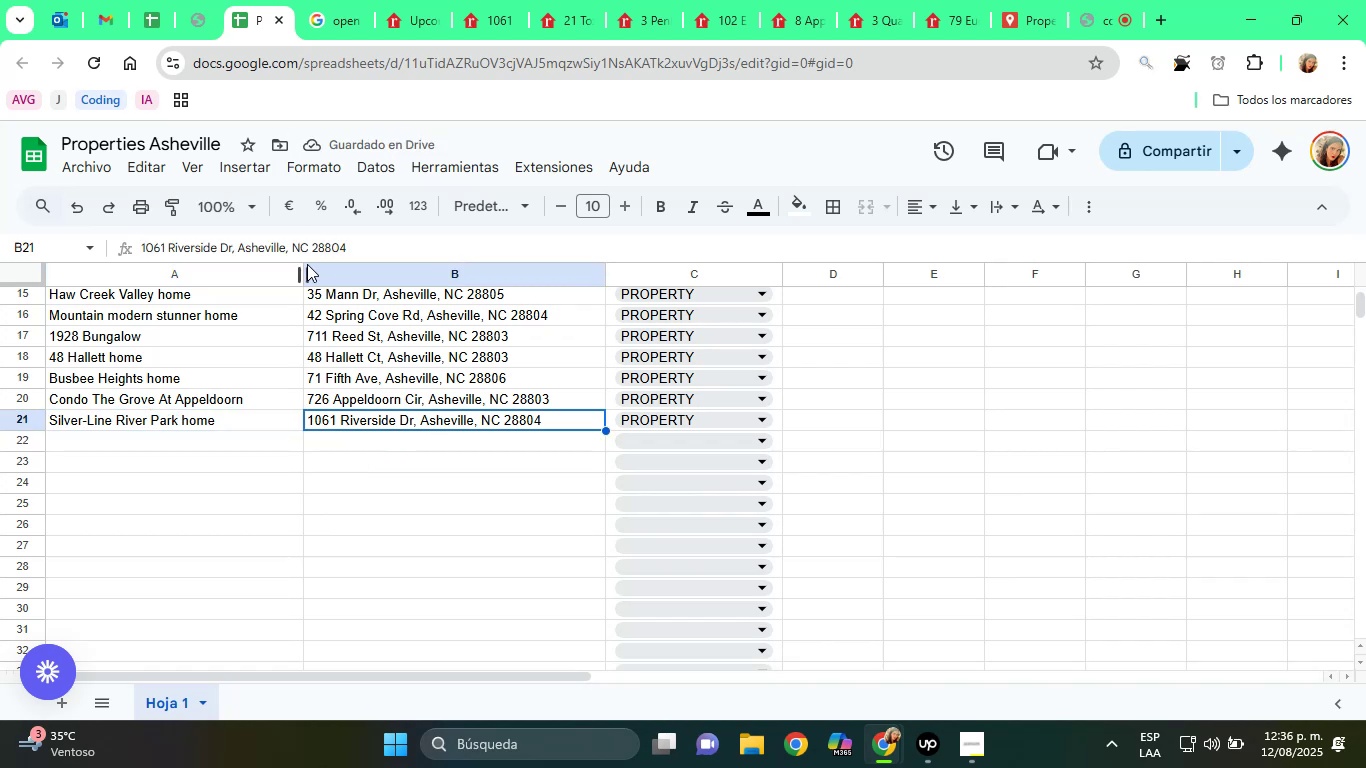 
double_click([302, 255])
 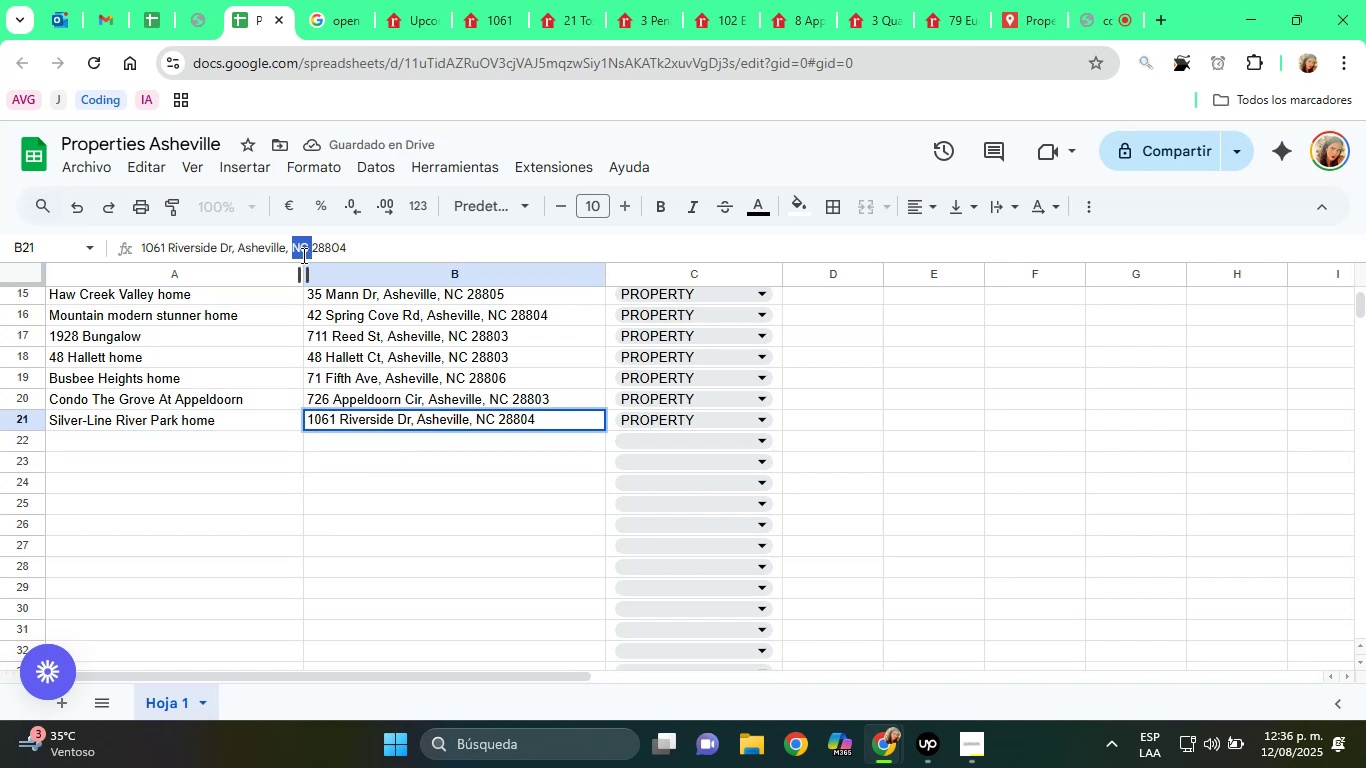 
triple_click([302, 255])
 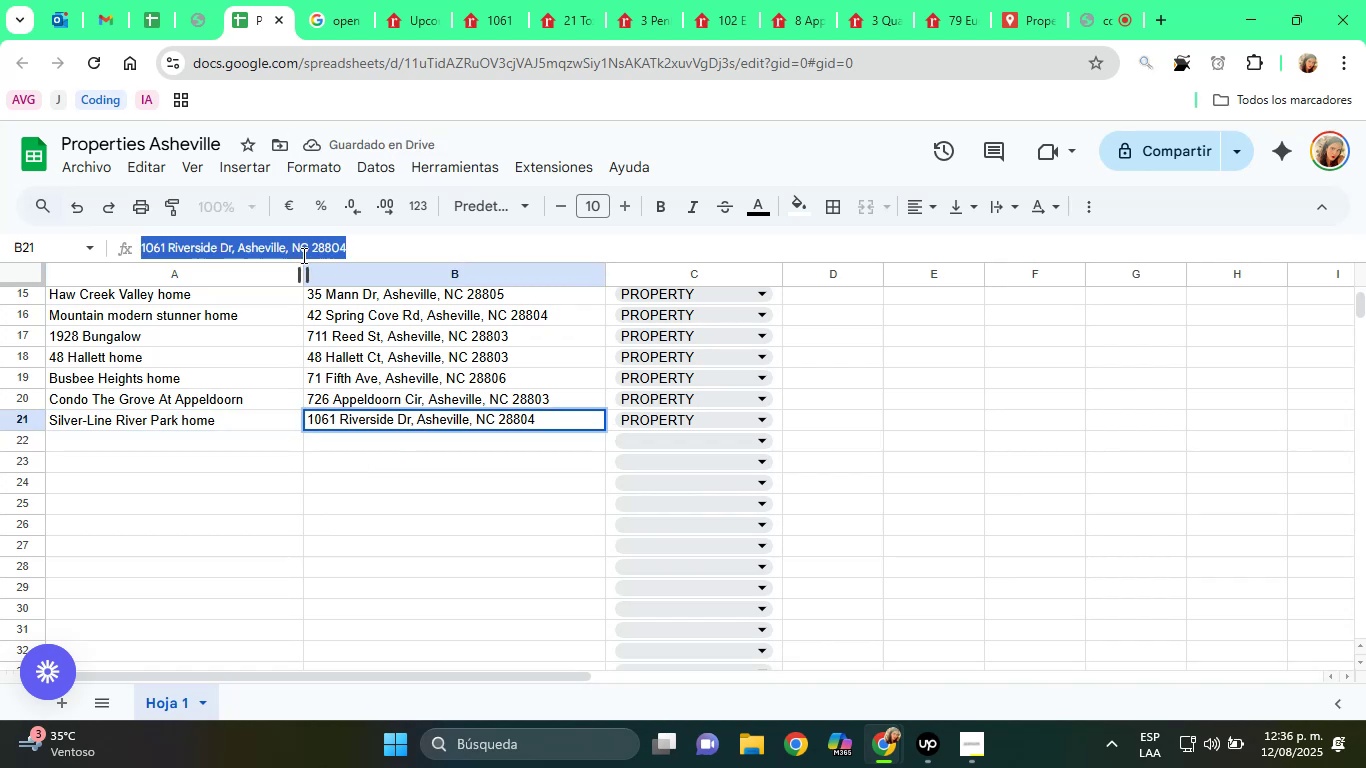 
triple_click([302, 255])
 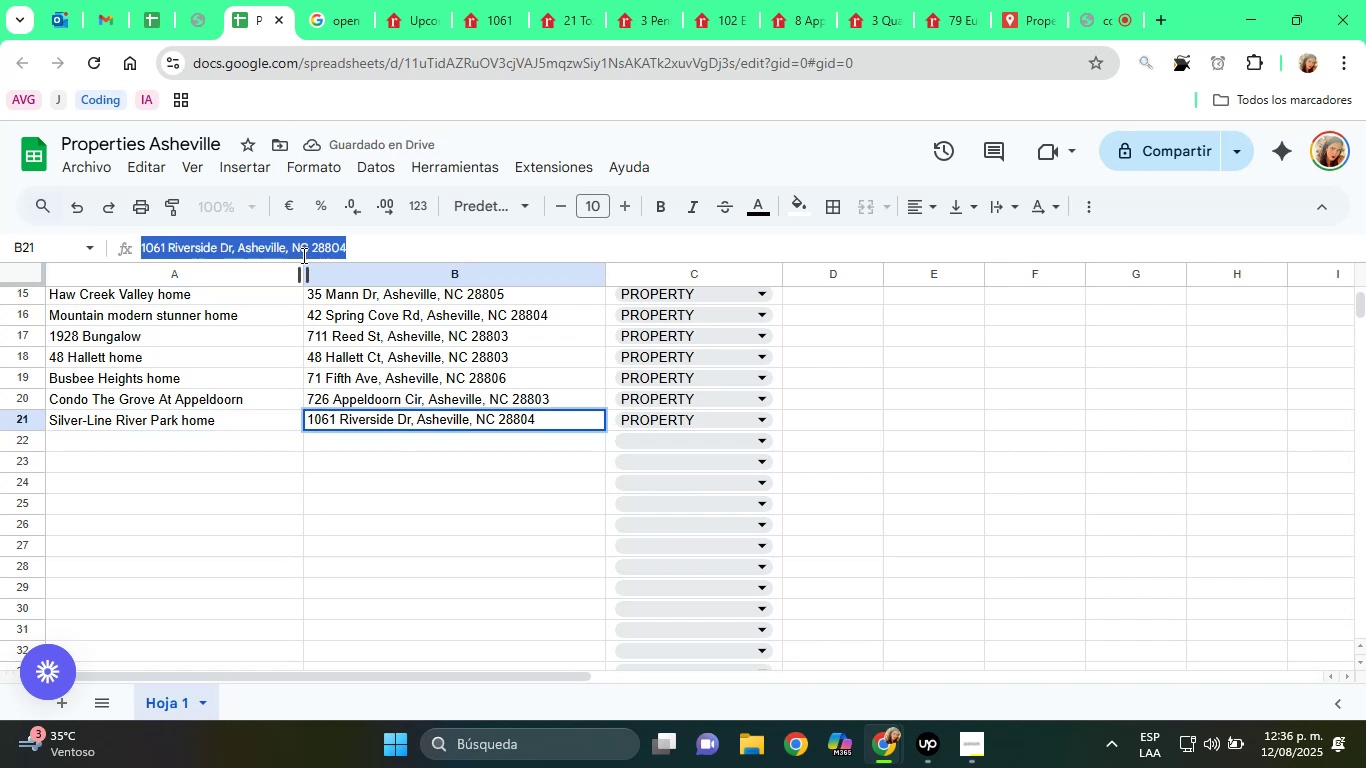 
right_click([302, 255])
 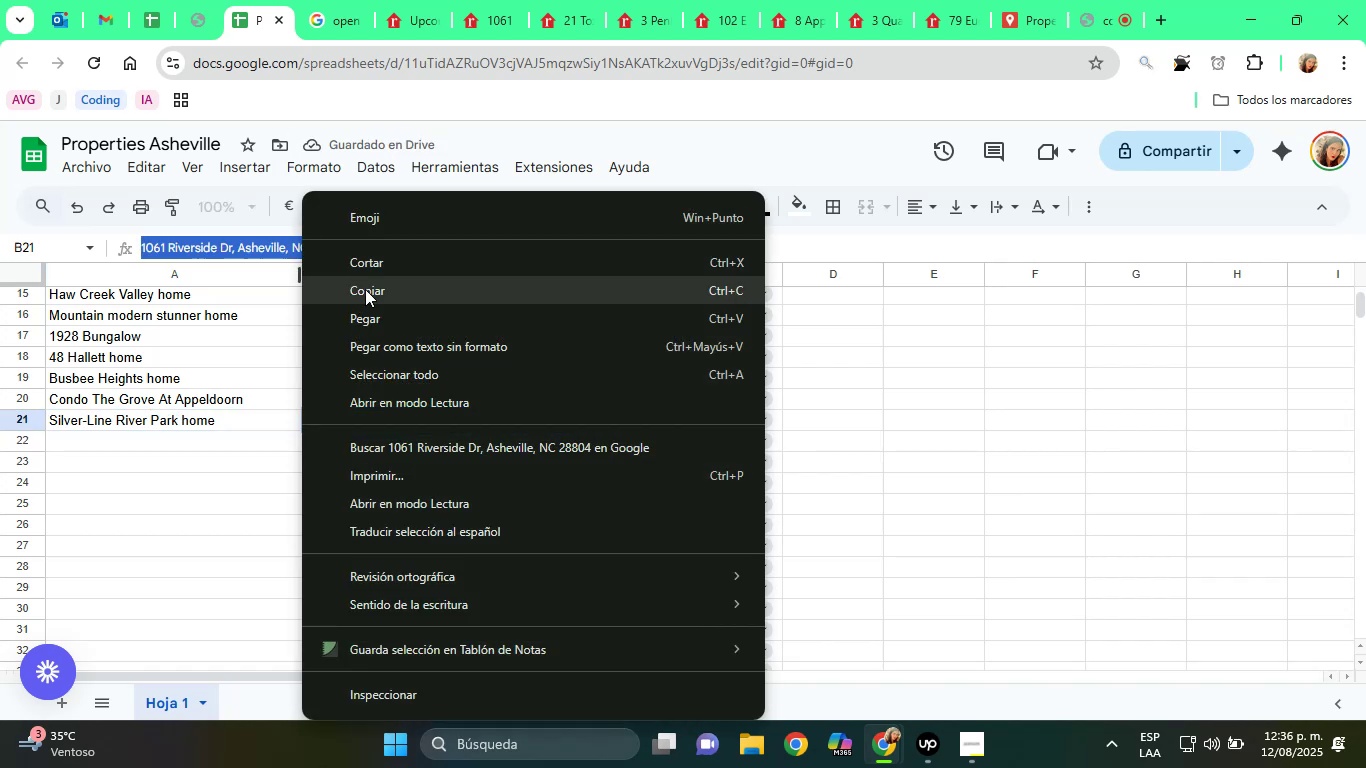 
left_click([368, 291])
 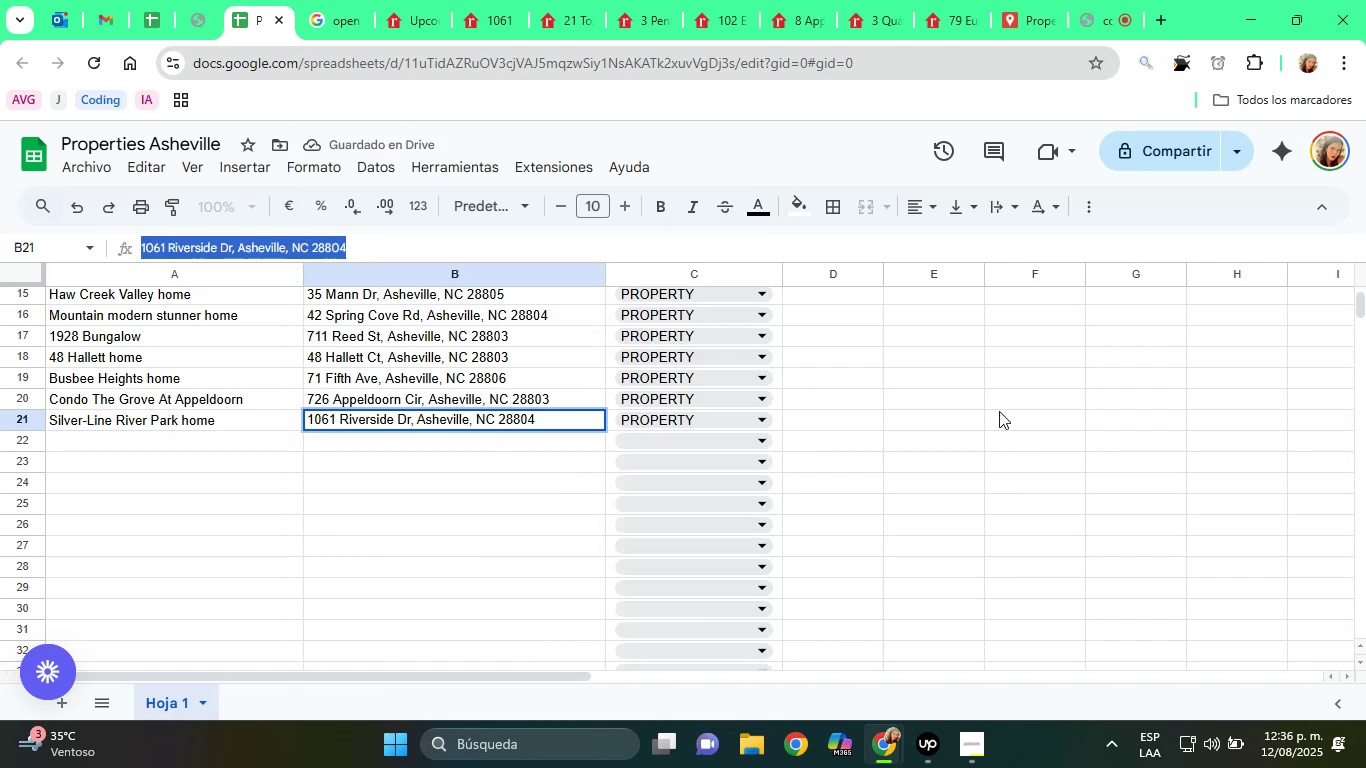 
left_click([1023, 412])
 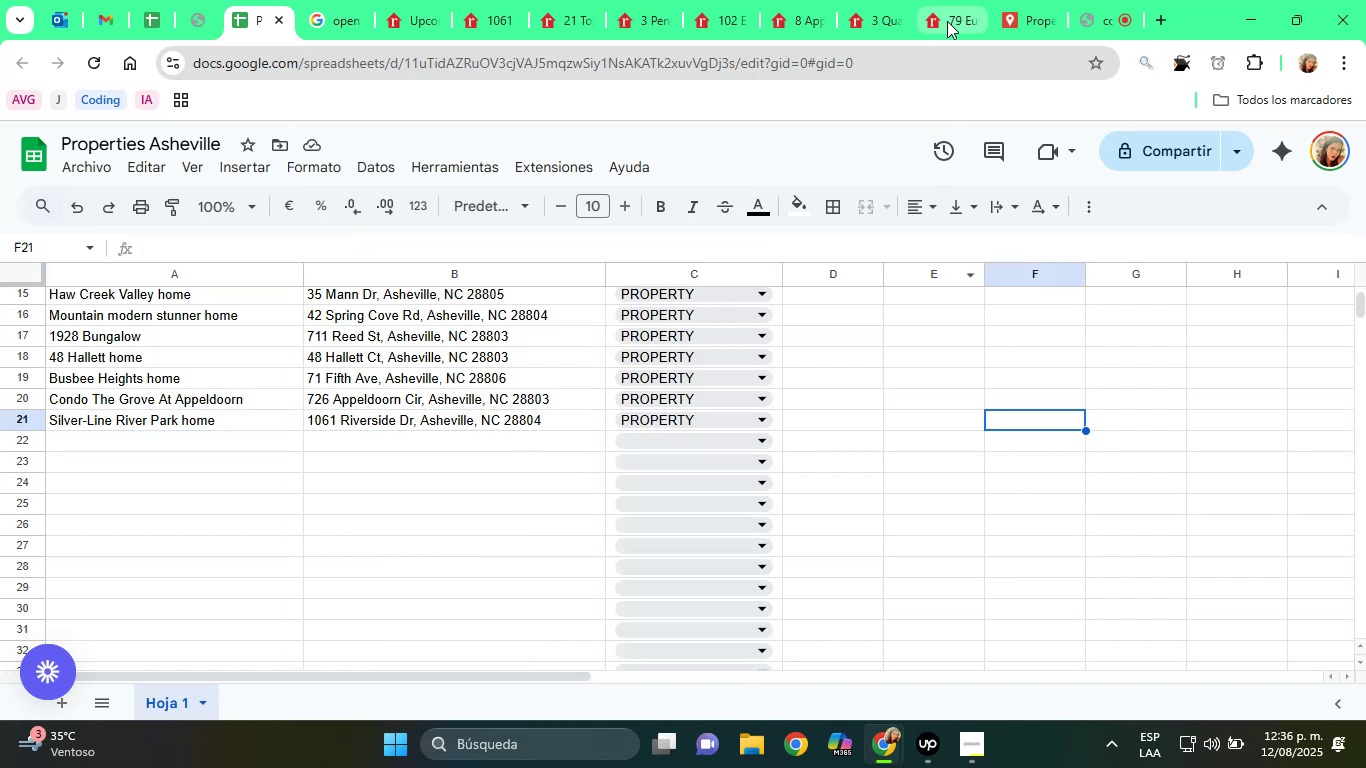 
left_click([1017, 0])
 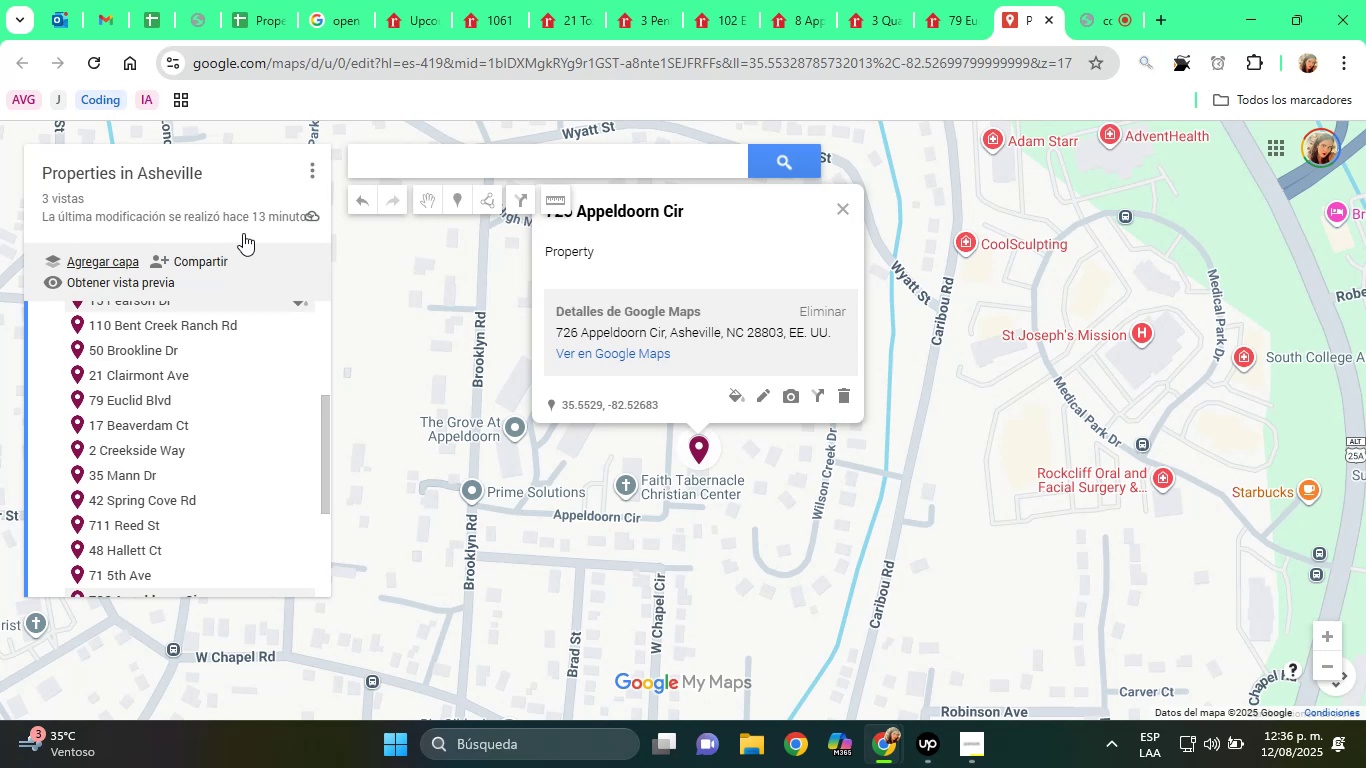 
right_click([467, 159])
 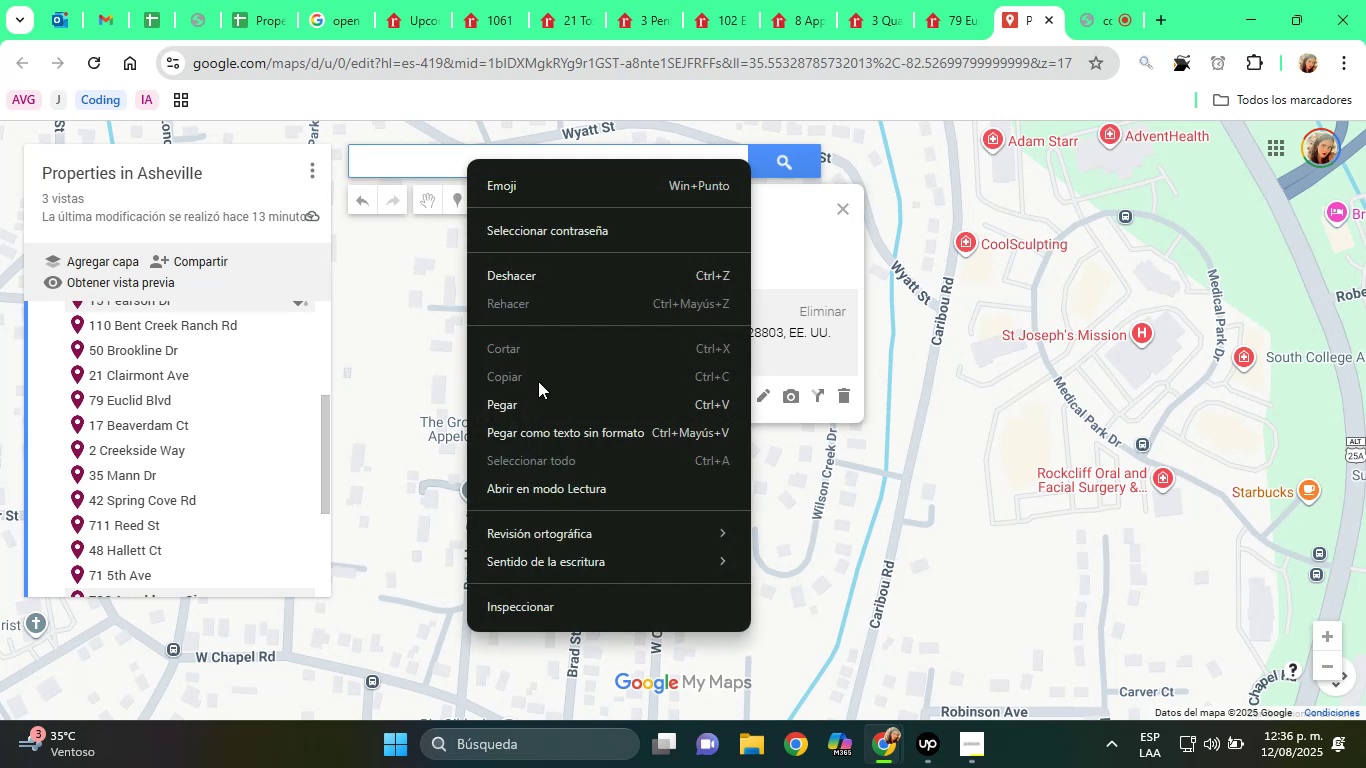 
left_click([534, 395])
 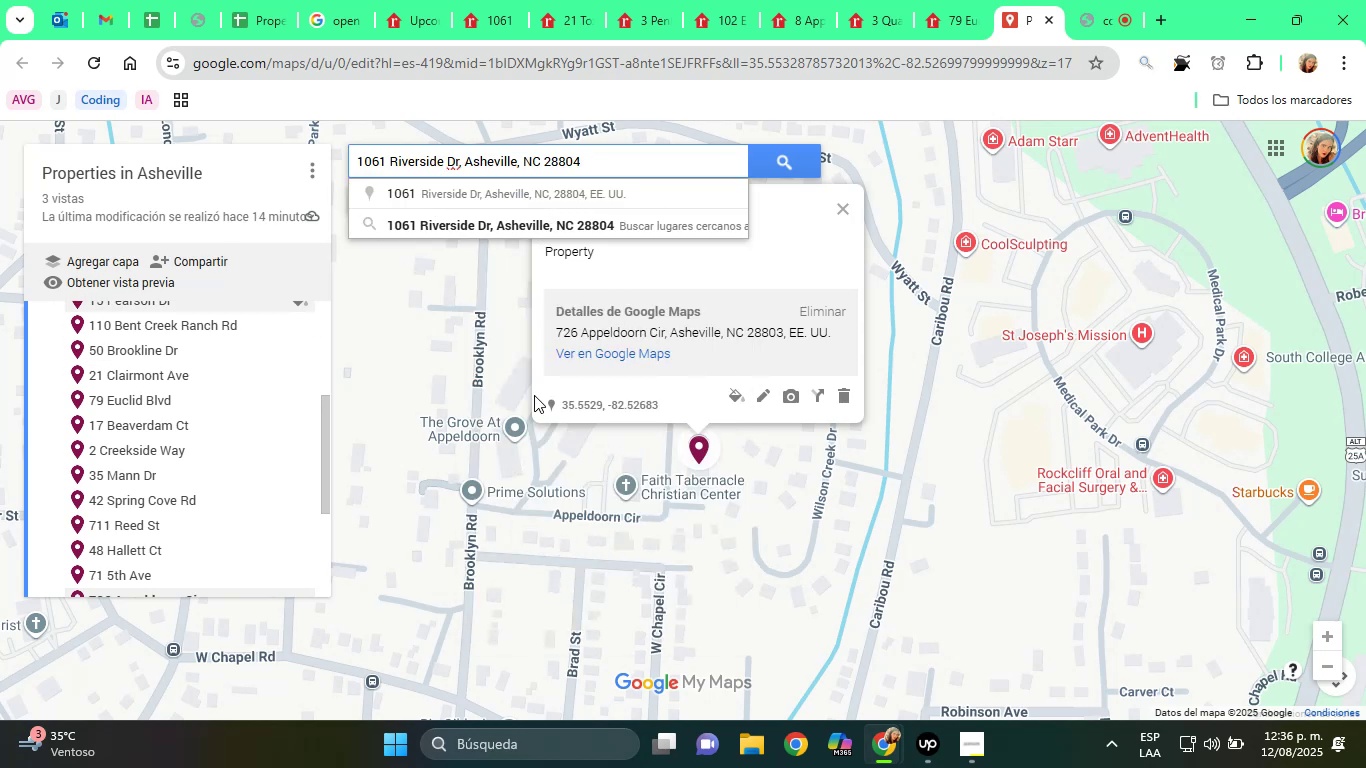 
mouse_move([544, 215])
 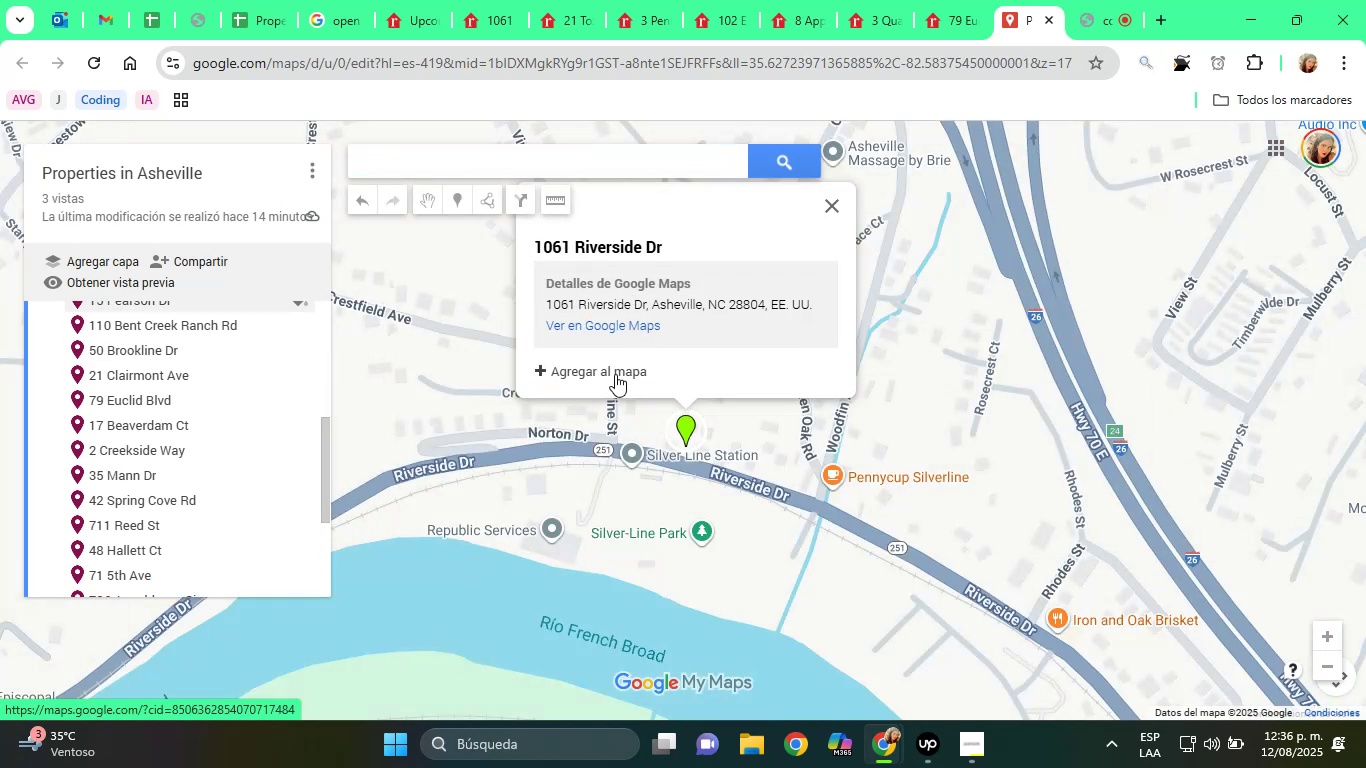 
left_click([615, 374])
 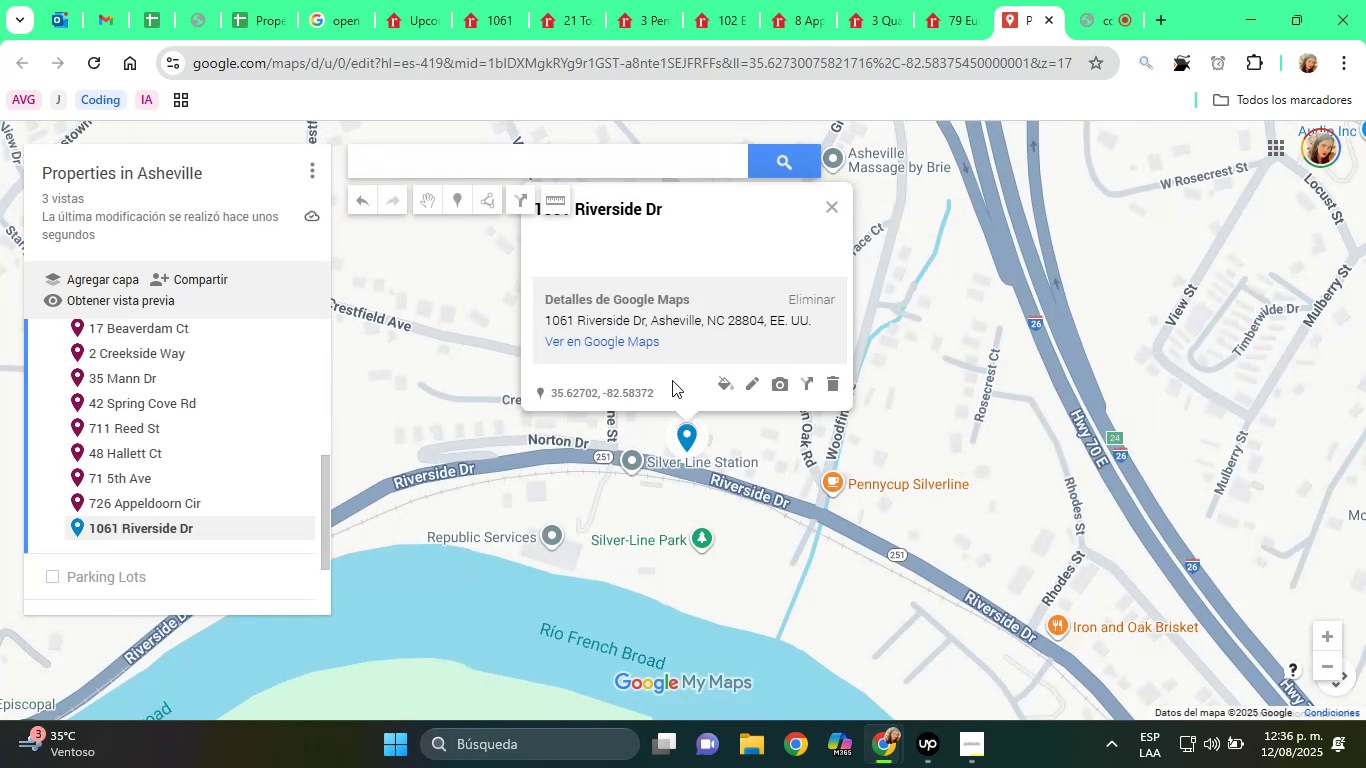 
left_click([723, 394])
 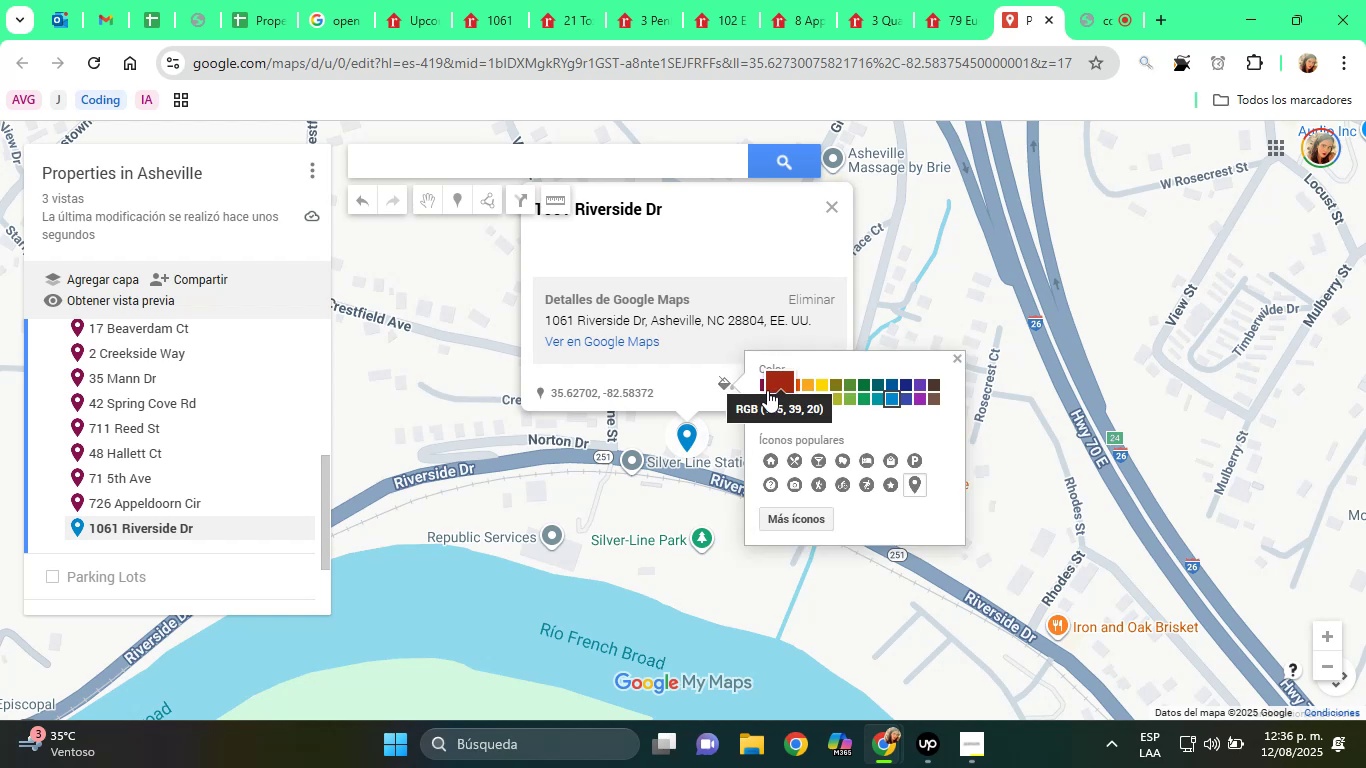 
left_click([763, 390])
 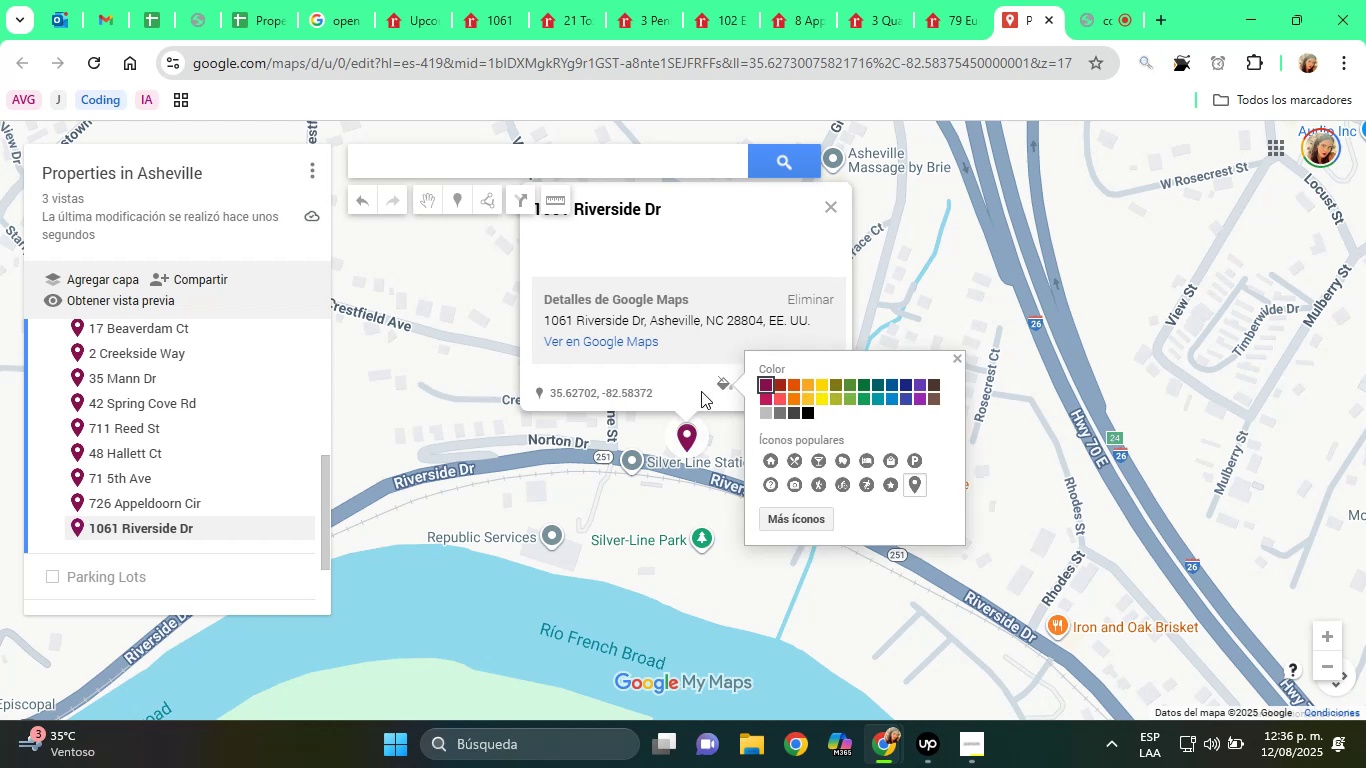 
left_click([680, 387])
 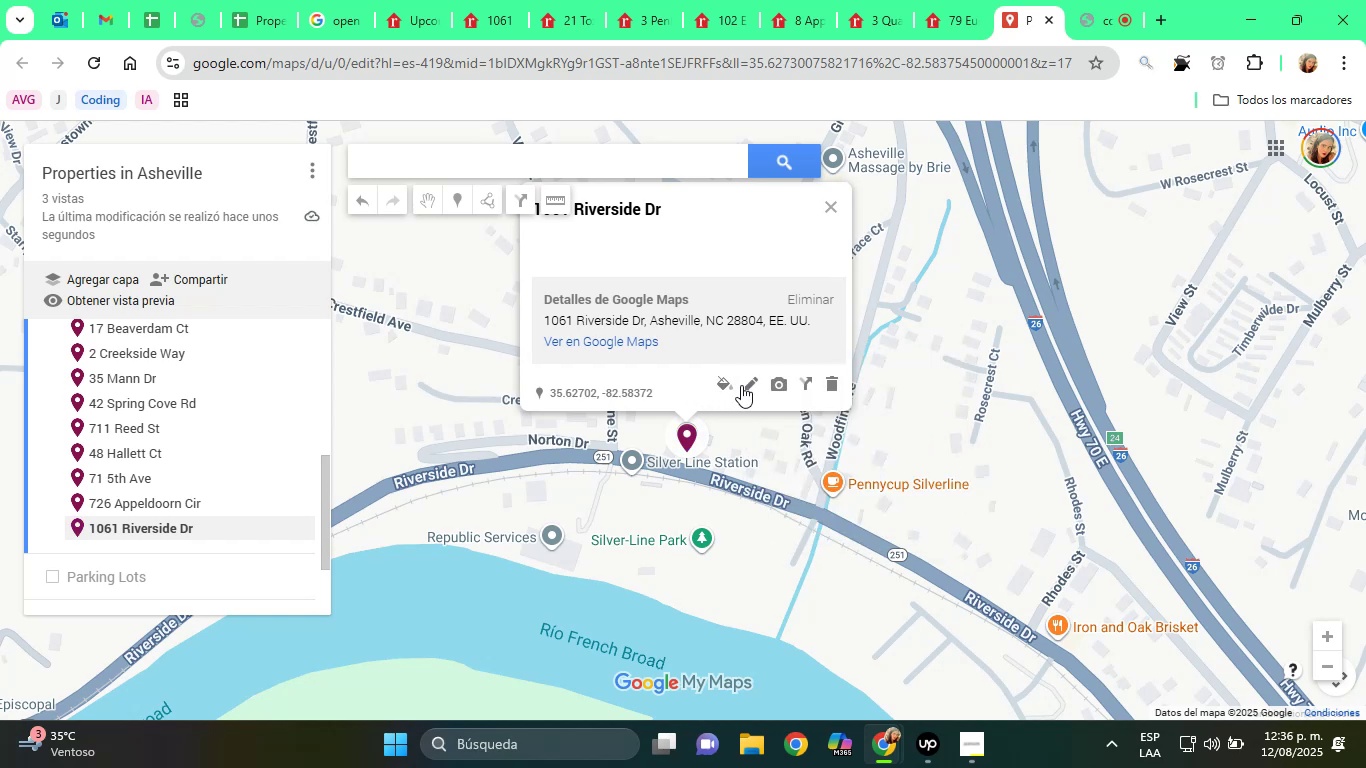 
left_click([744, 385])
 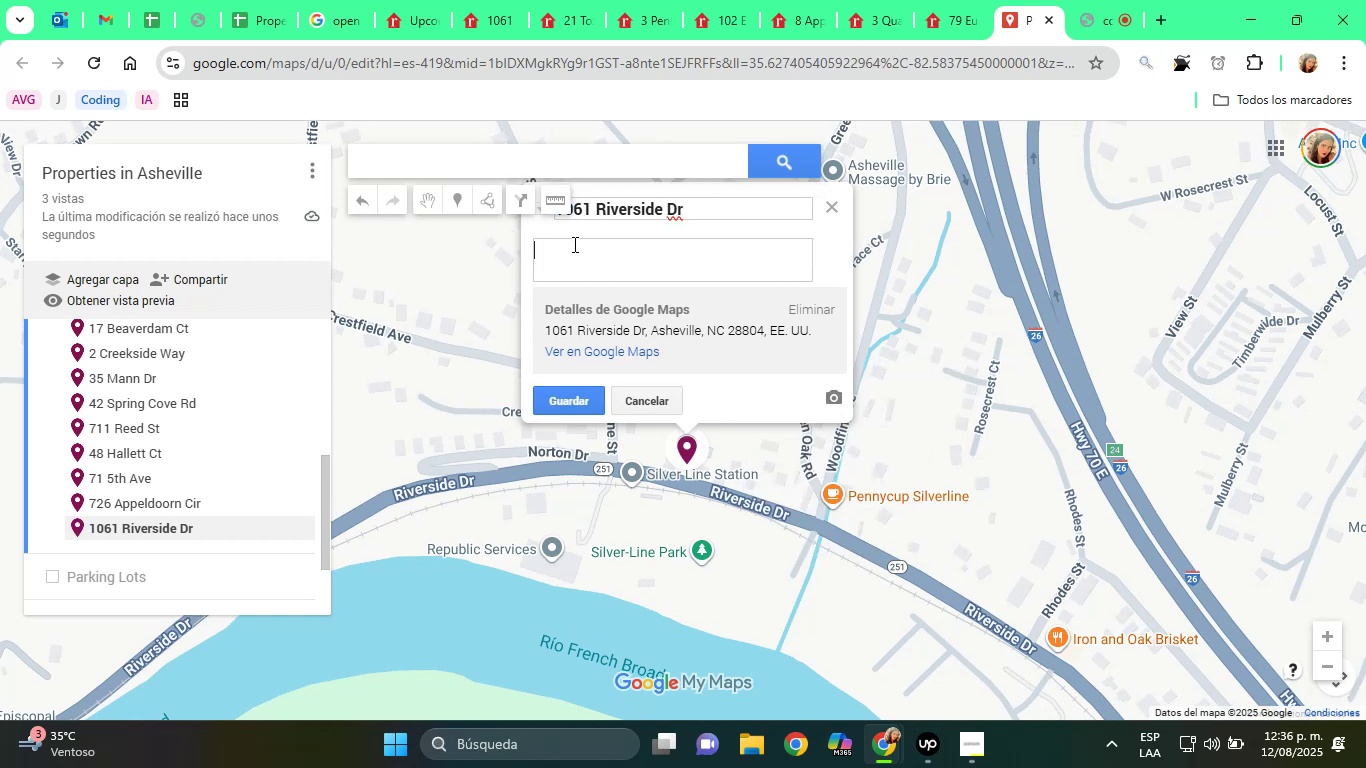 
type(Property)
 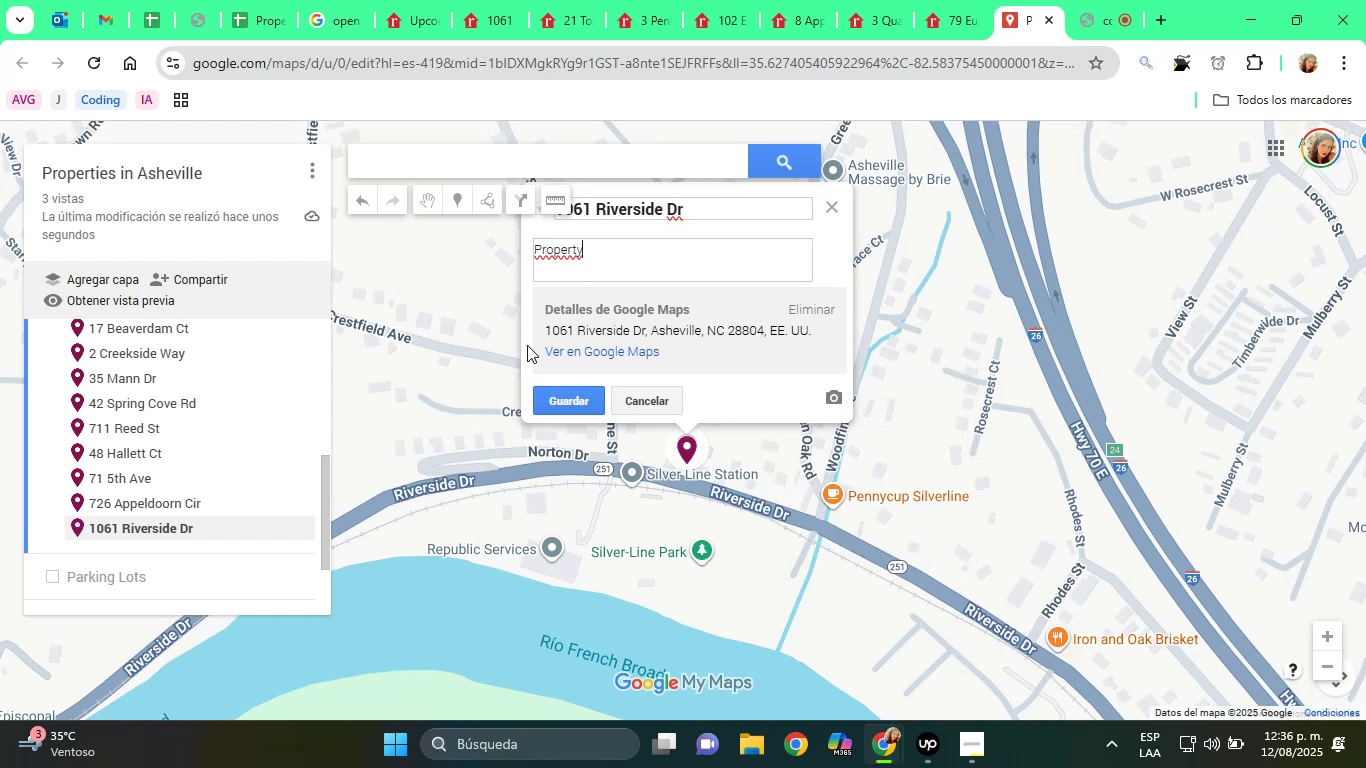 
left_click([561, 399])
 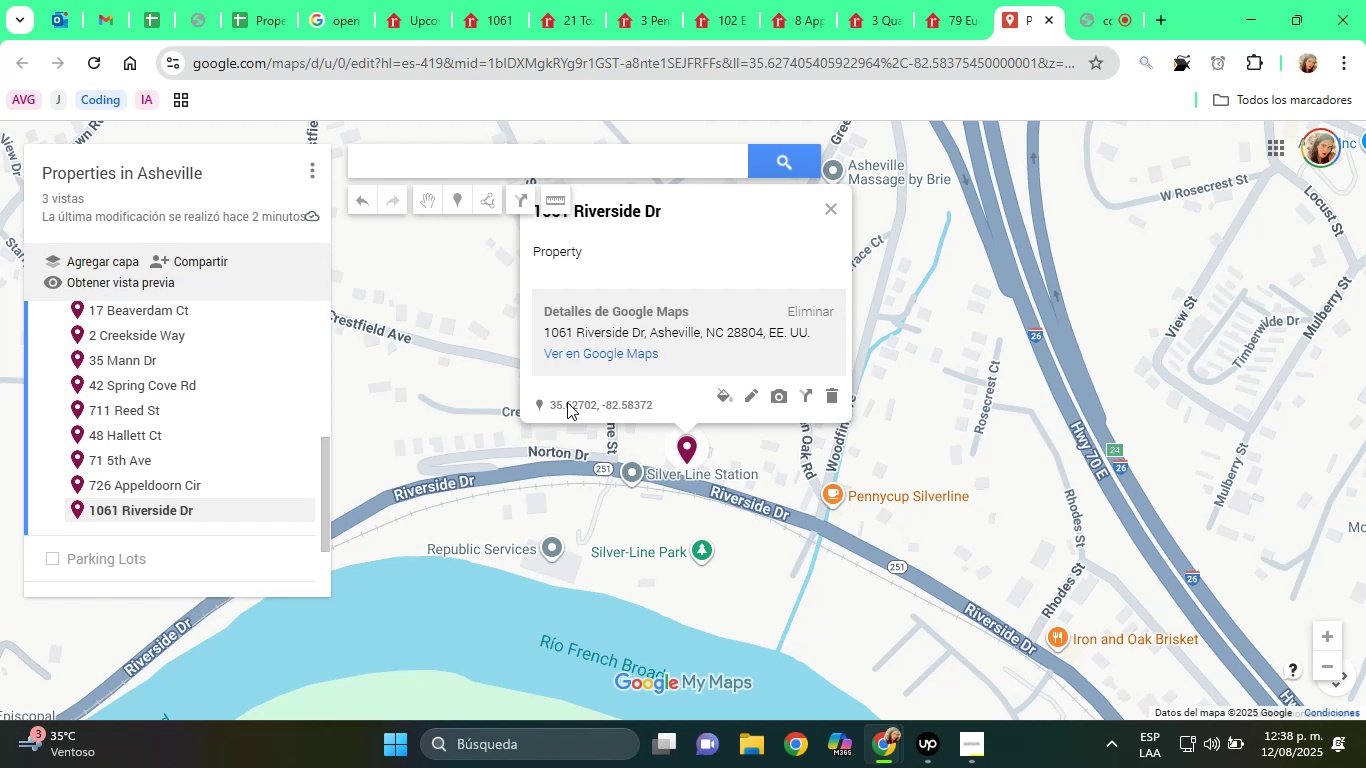 
wait(95.83)
 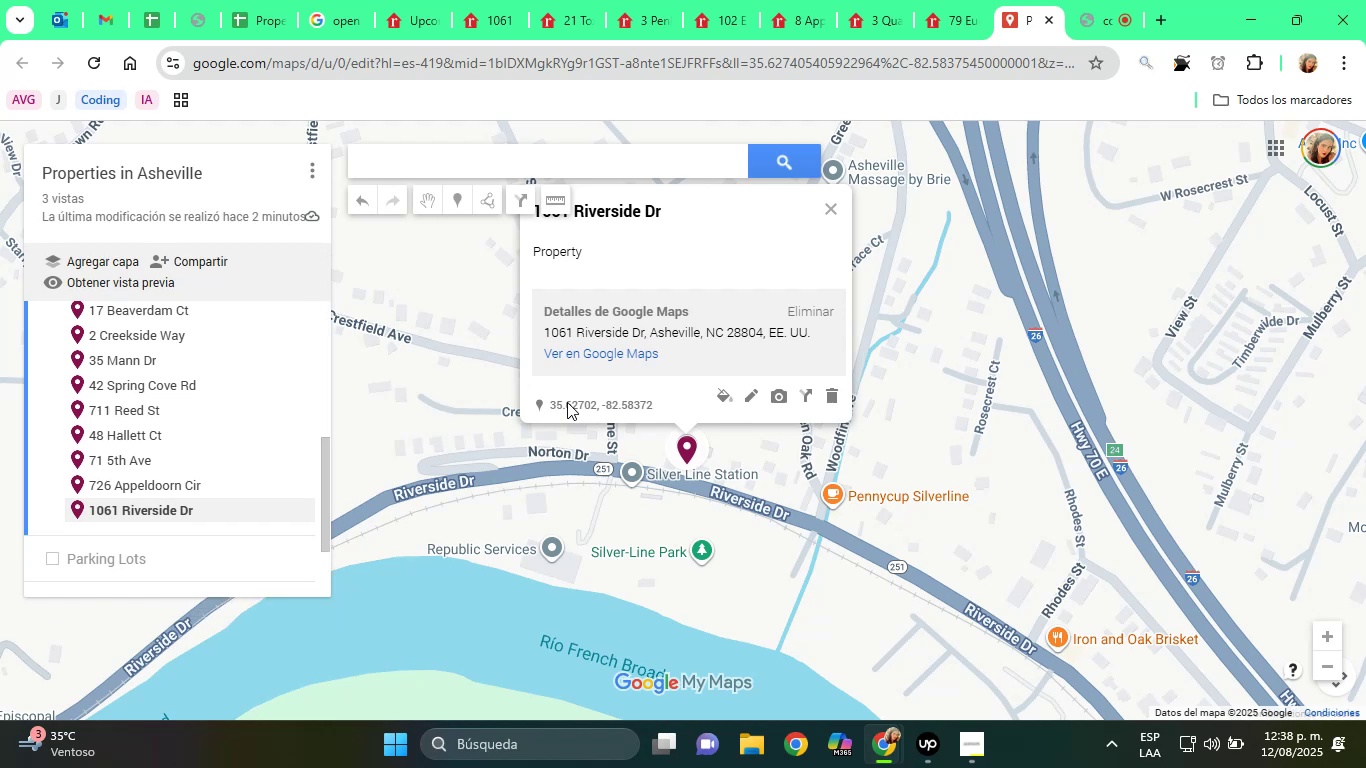 
left_click([500, 0])
 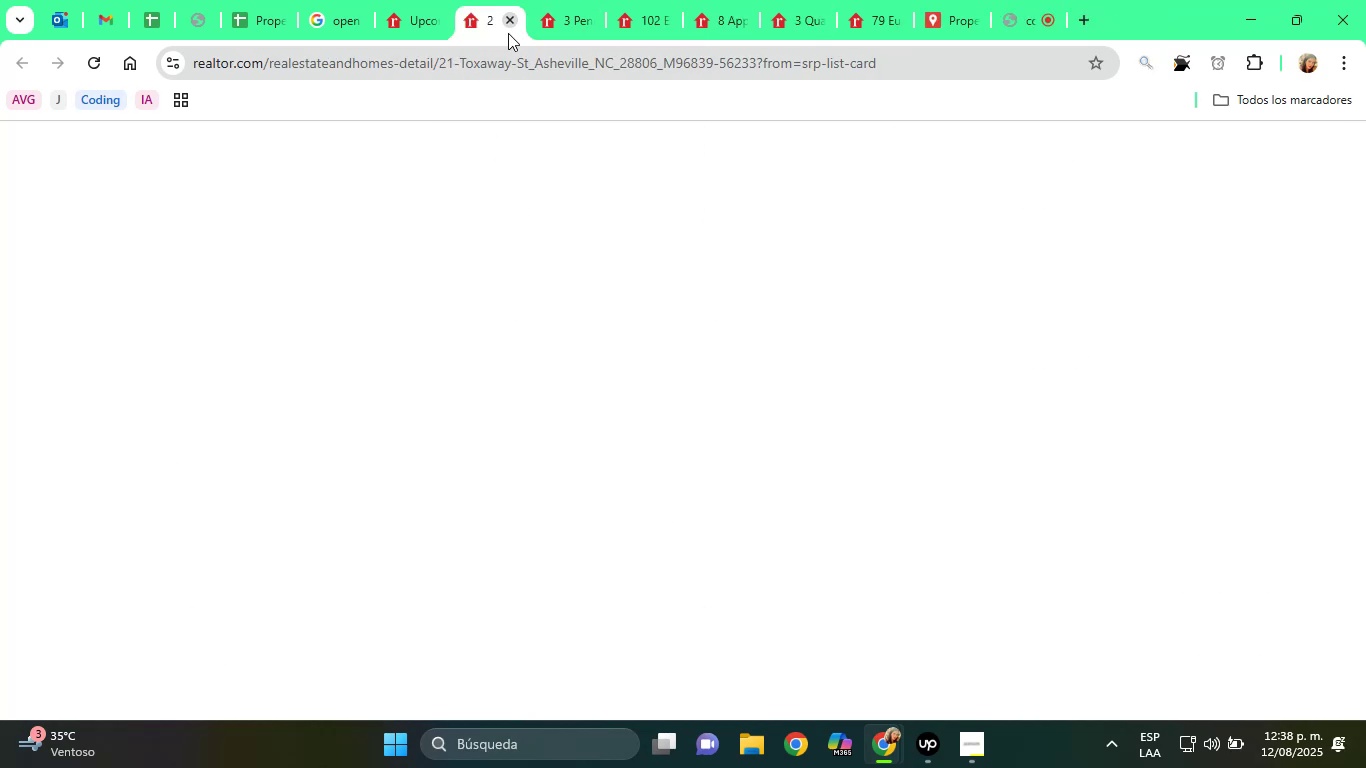 
scroll: coordinate [532, 461], scroll_direction: down, amount: 5.0
 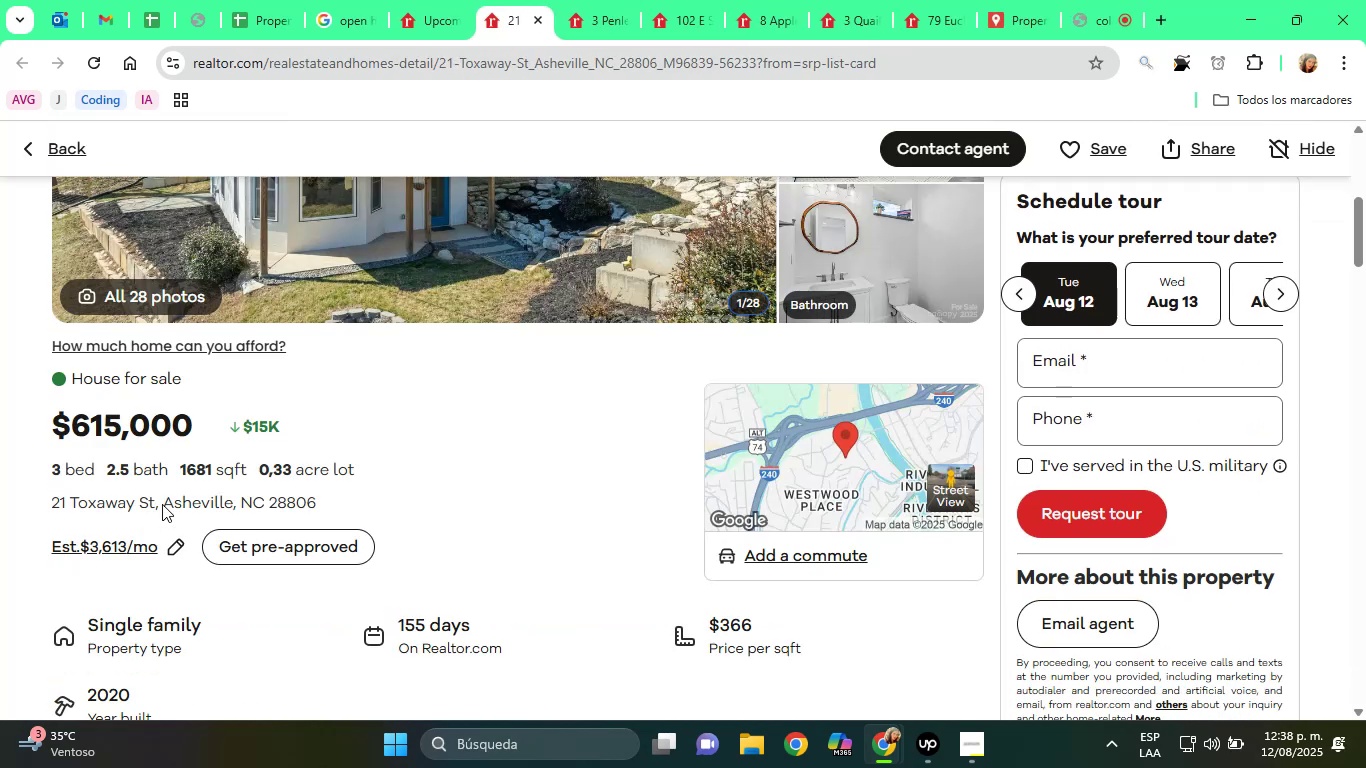 
double_click([163, 501])
 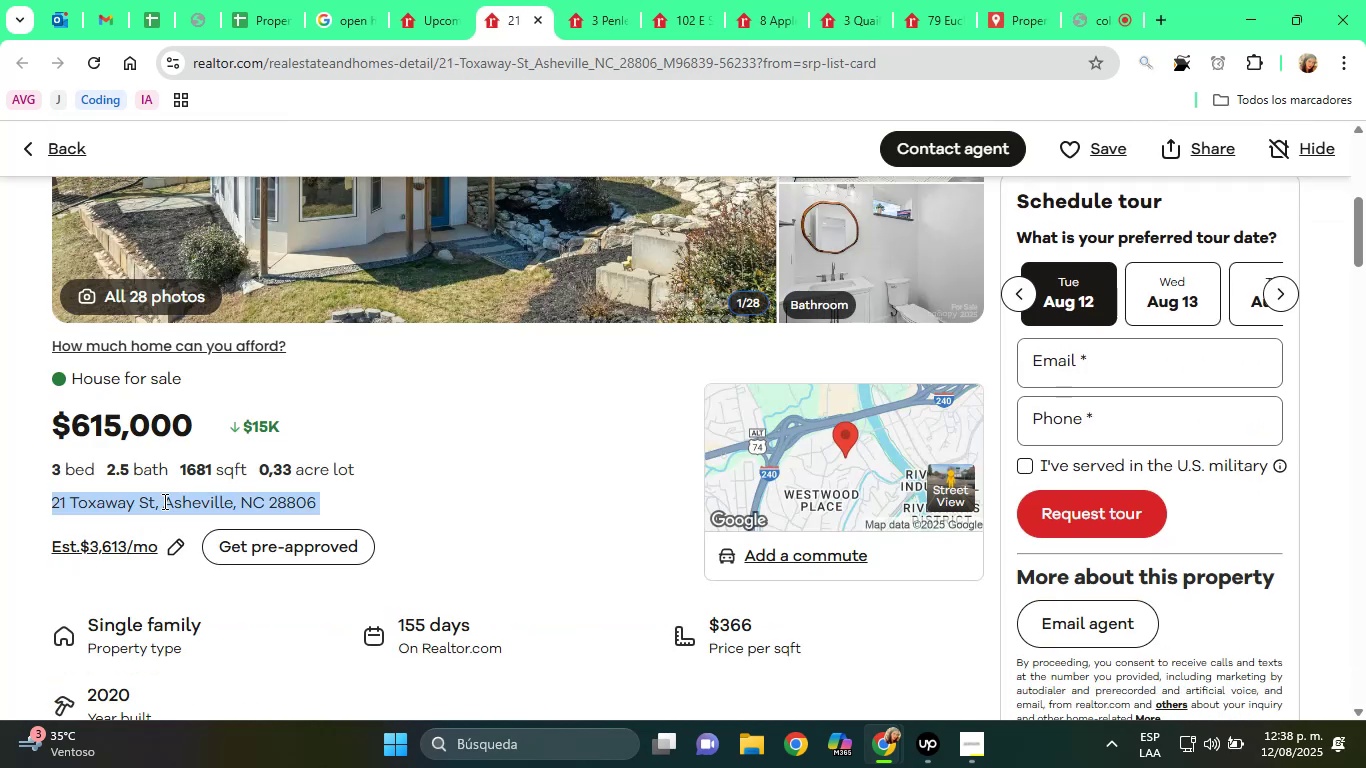 
triple_click([163, 501])
 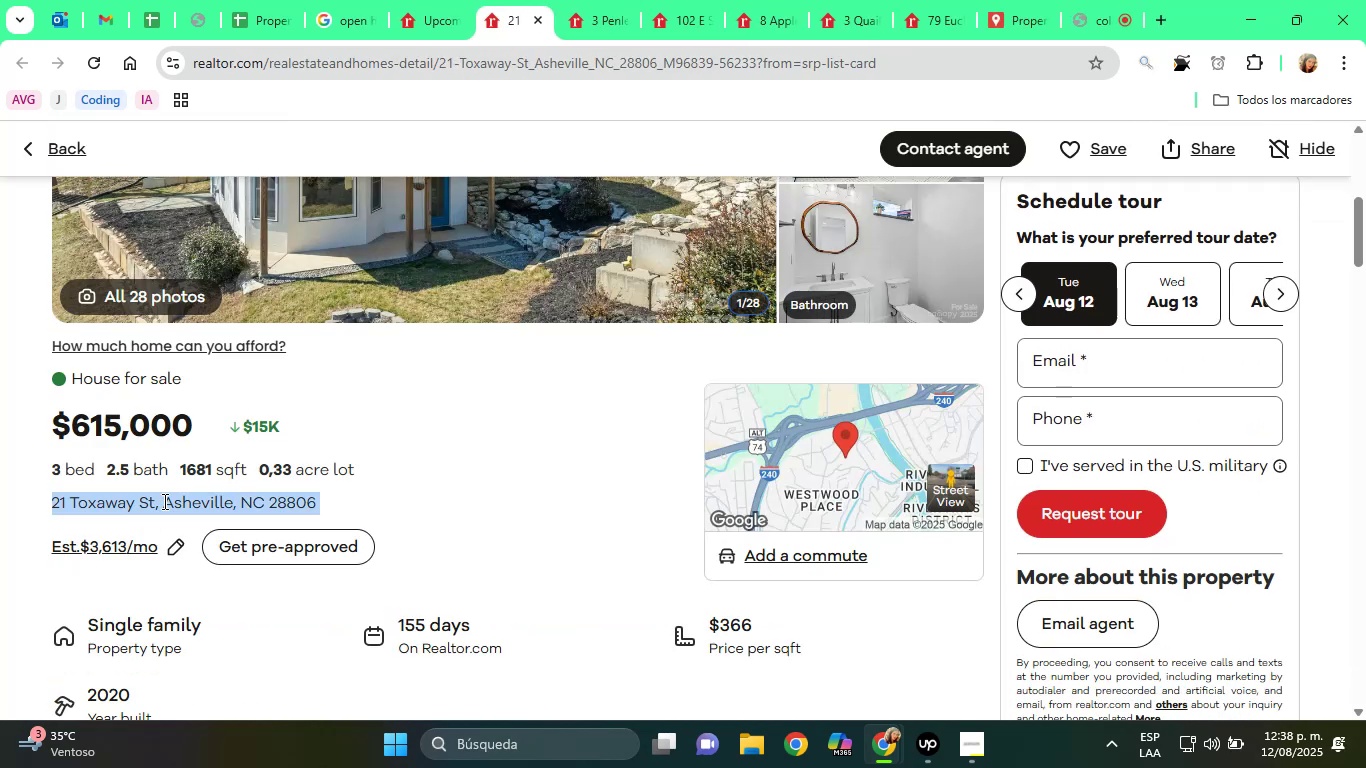 
right_click([163, 501])
 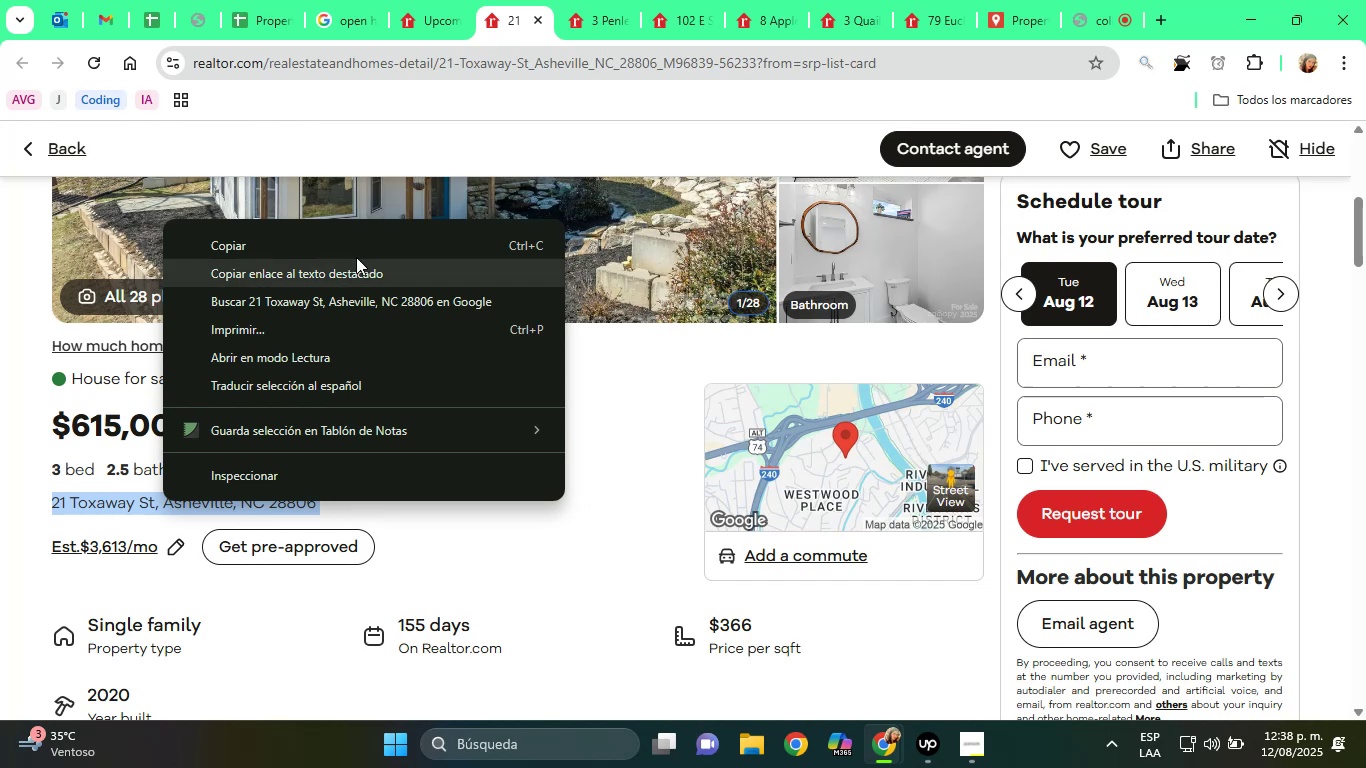 
left_click([342, 248])
 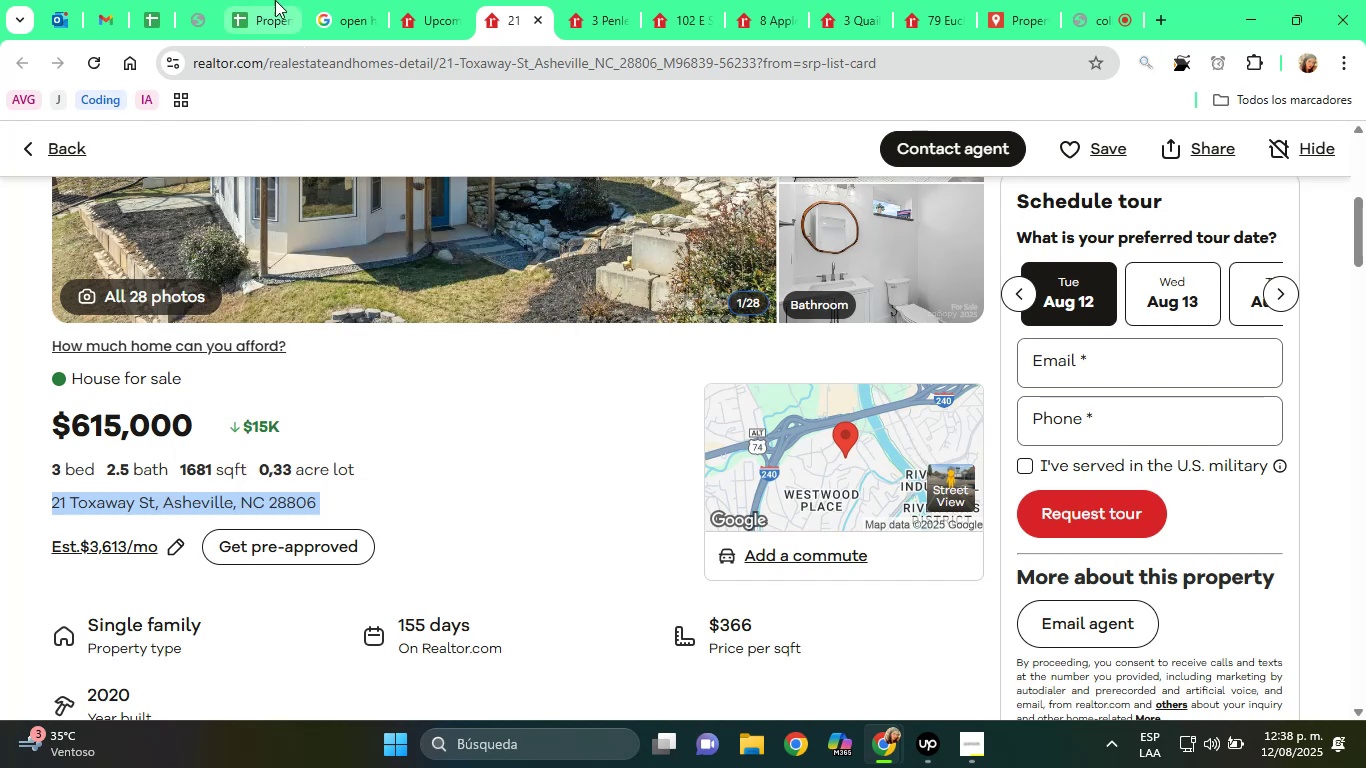 
left_click([258, 0])
 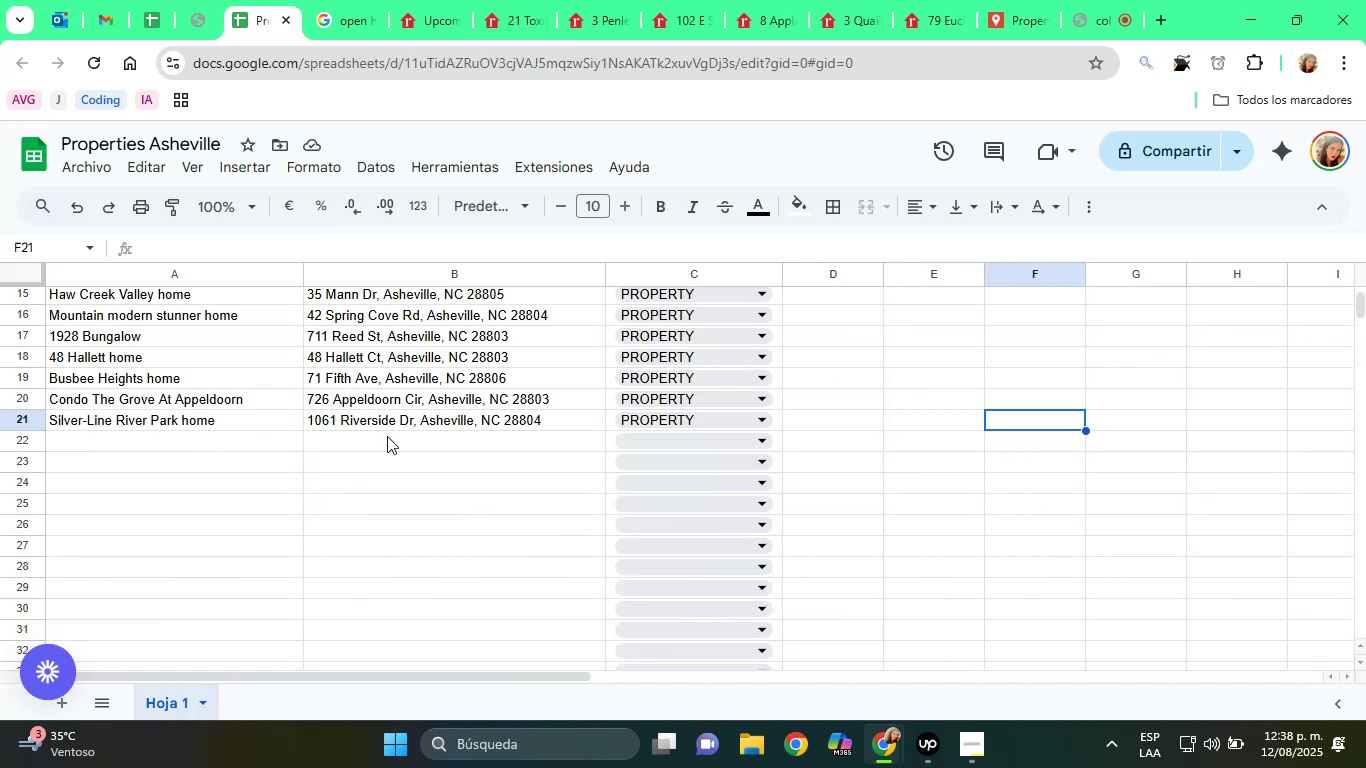 
left_click([378, 436])
 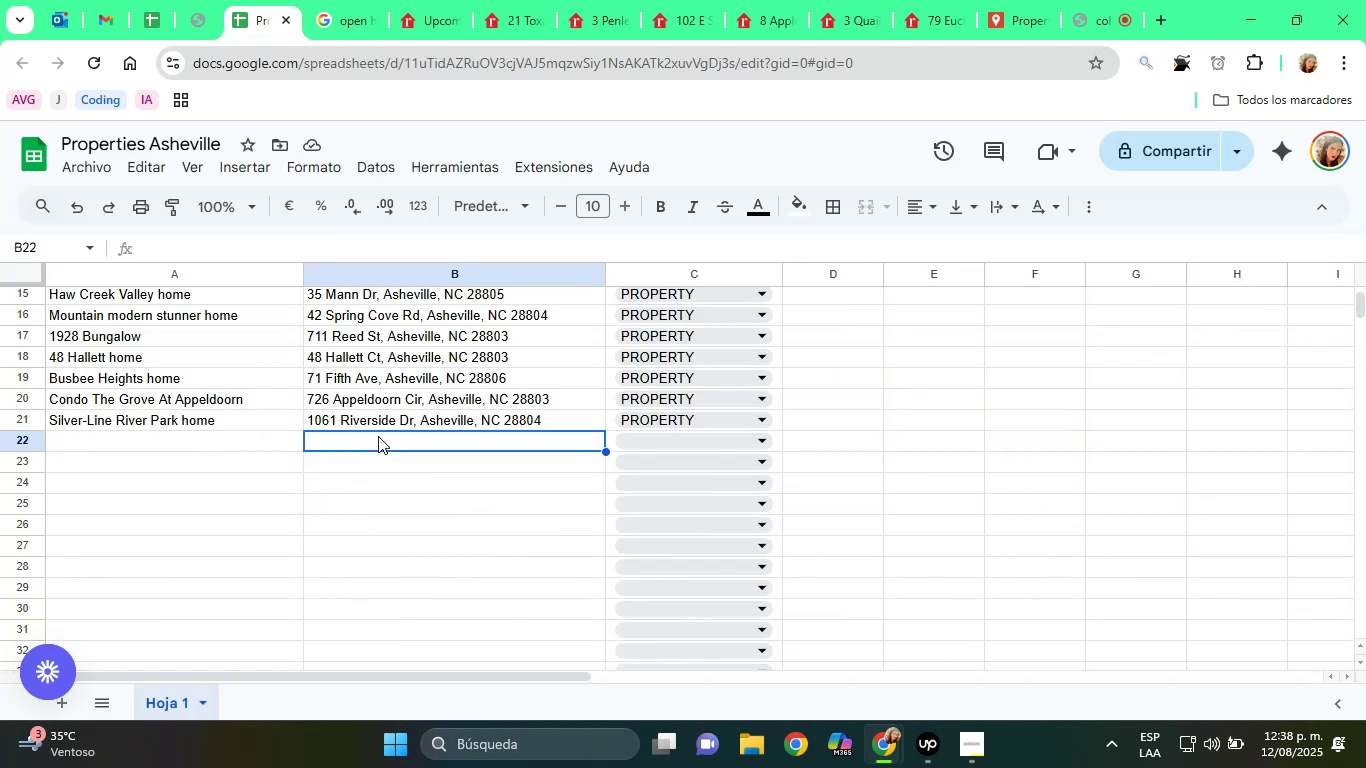 
right_click([378, 436])
 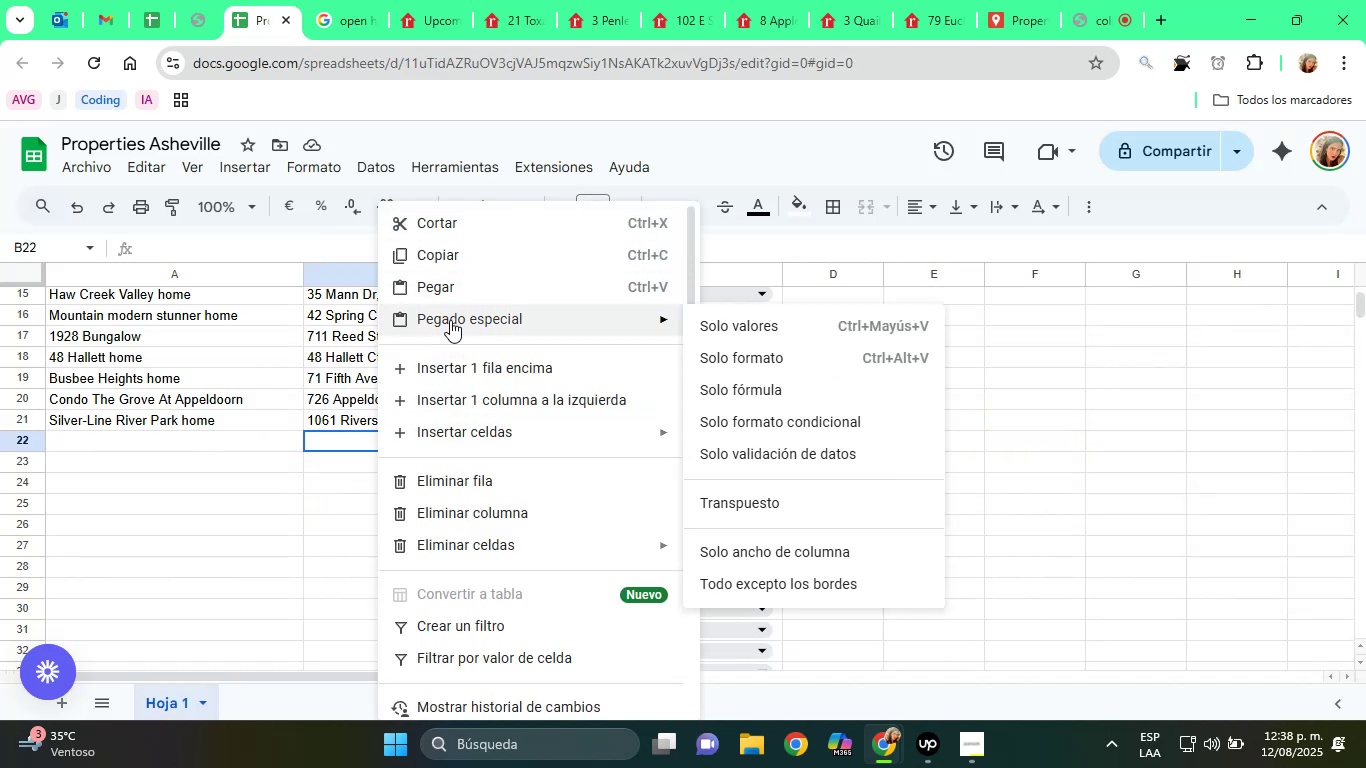 
left_click([748, 321])
 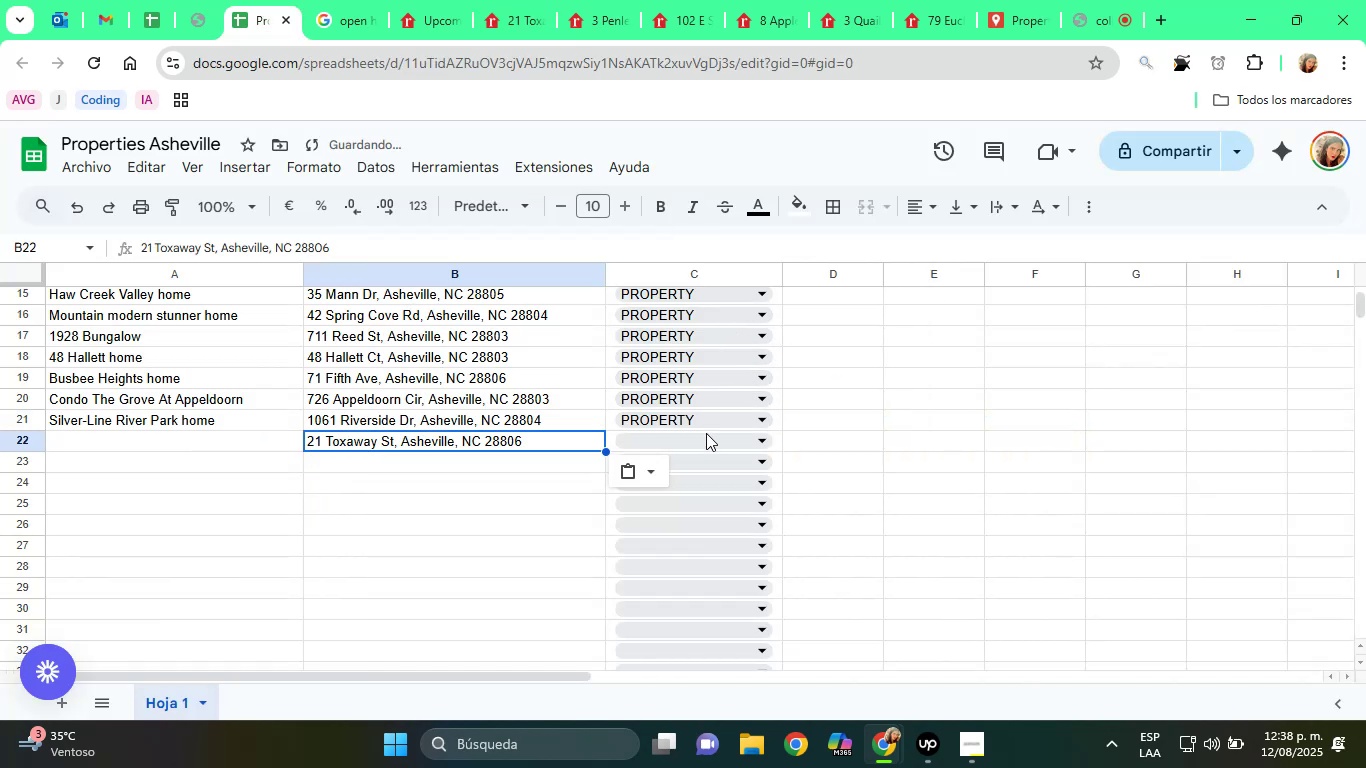 
left_click([704, 435])
 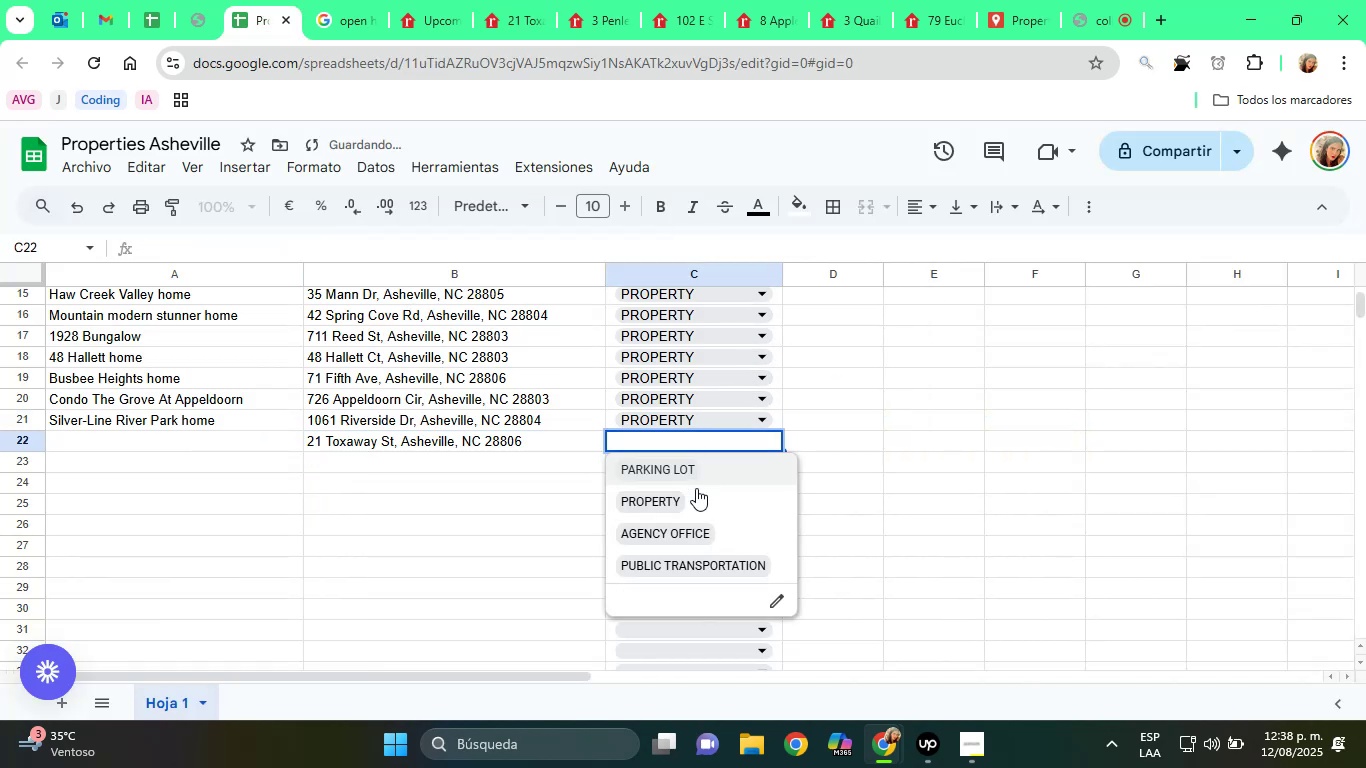 
left_click([693, 494])
 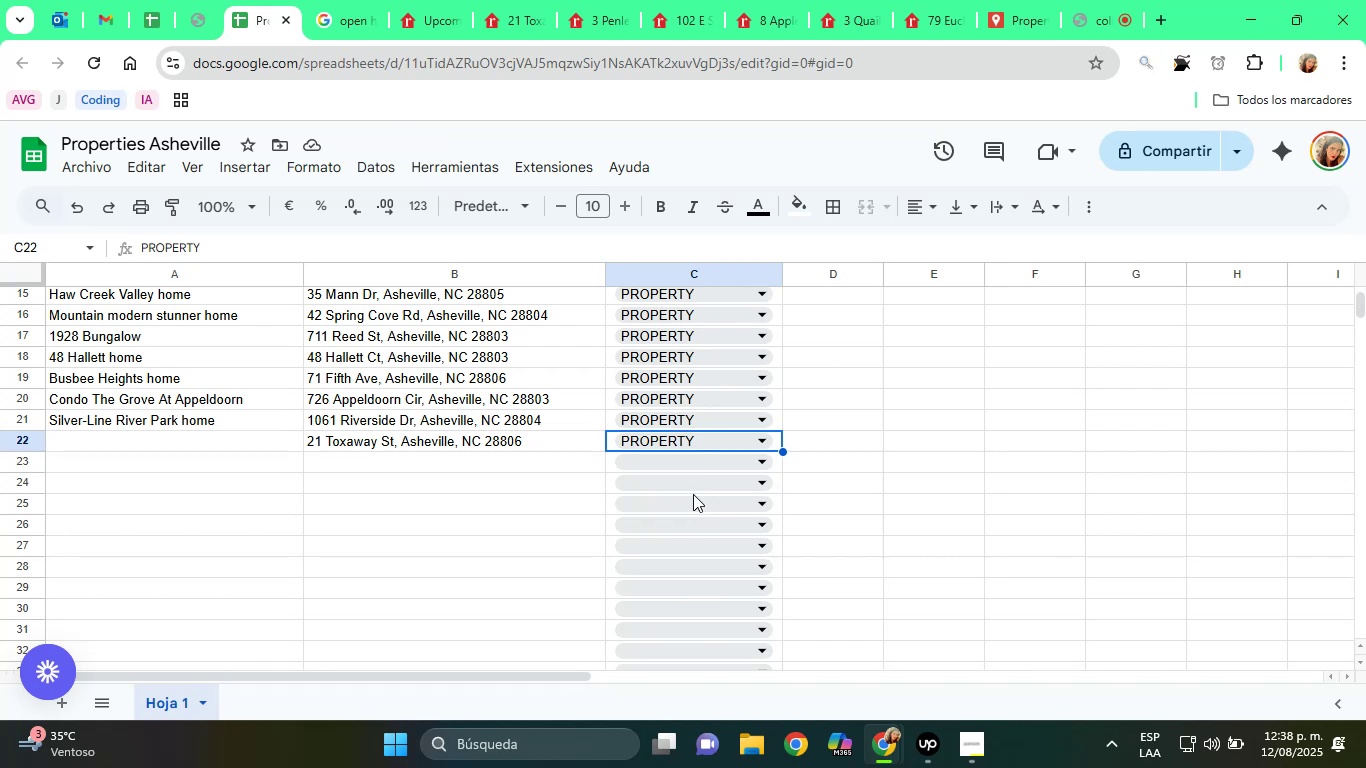 
wait(10.81)
 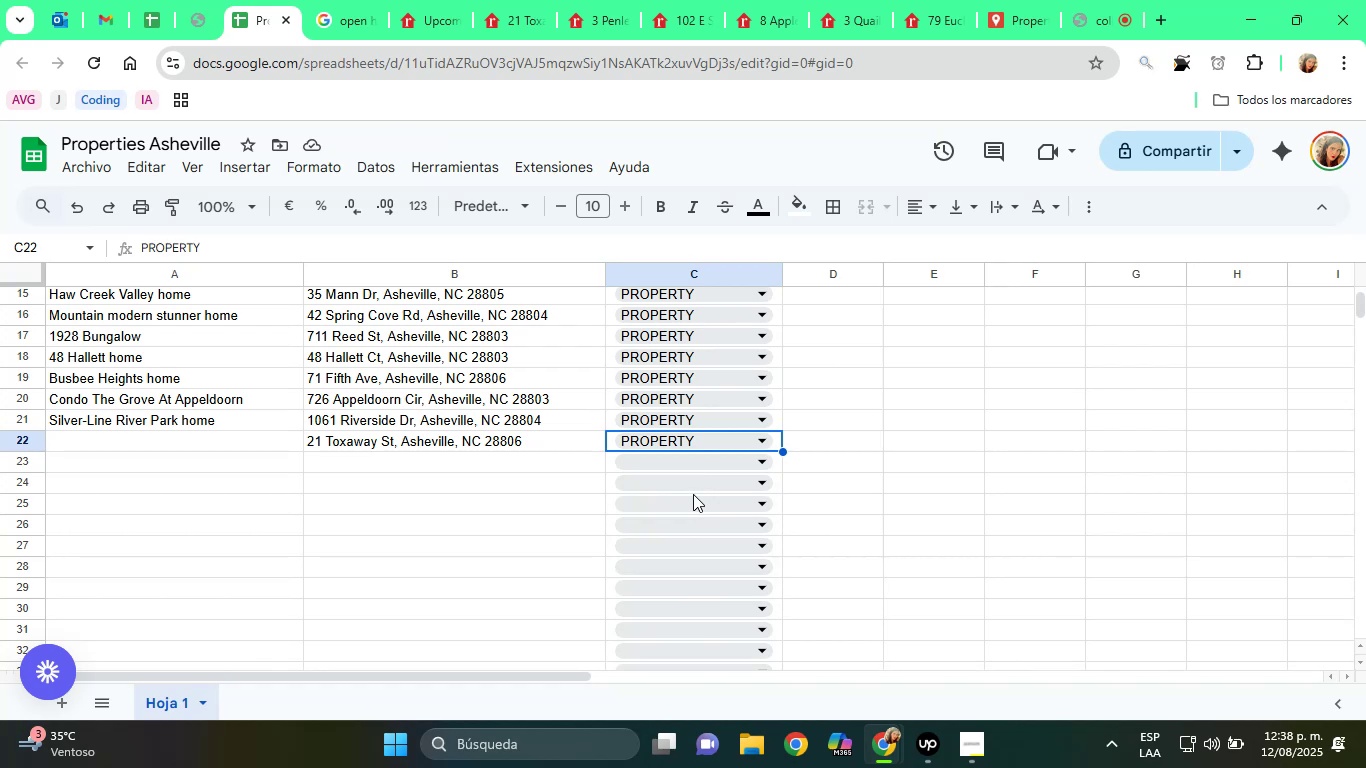 
left_click([416, 0])
 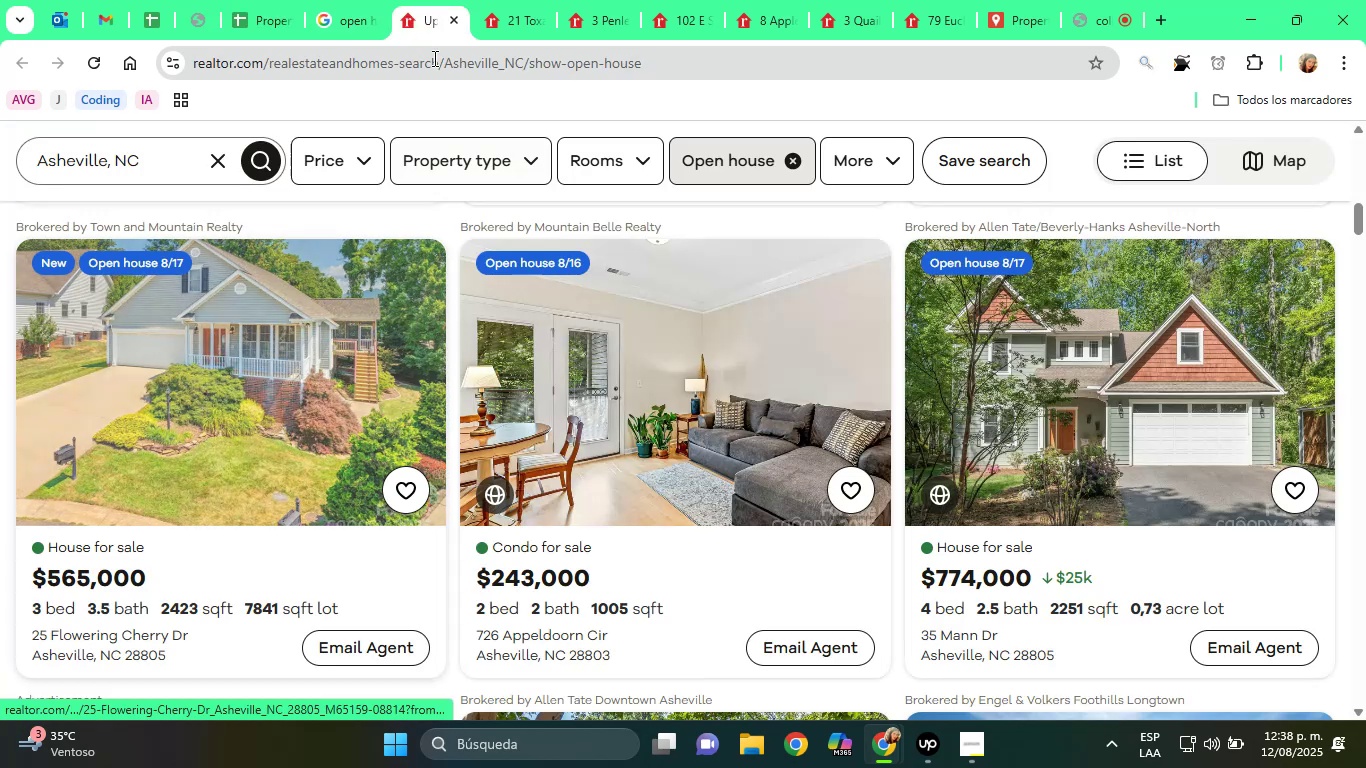 
left_click([518, 0])
 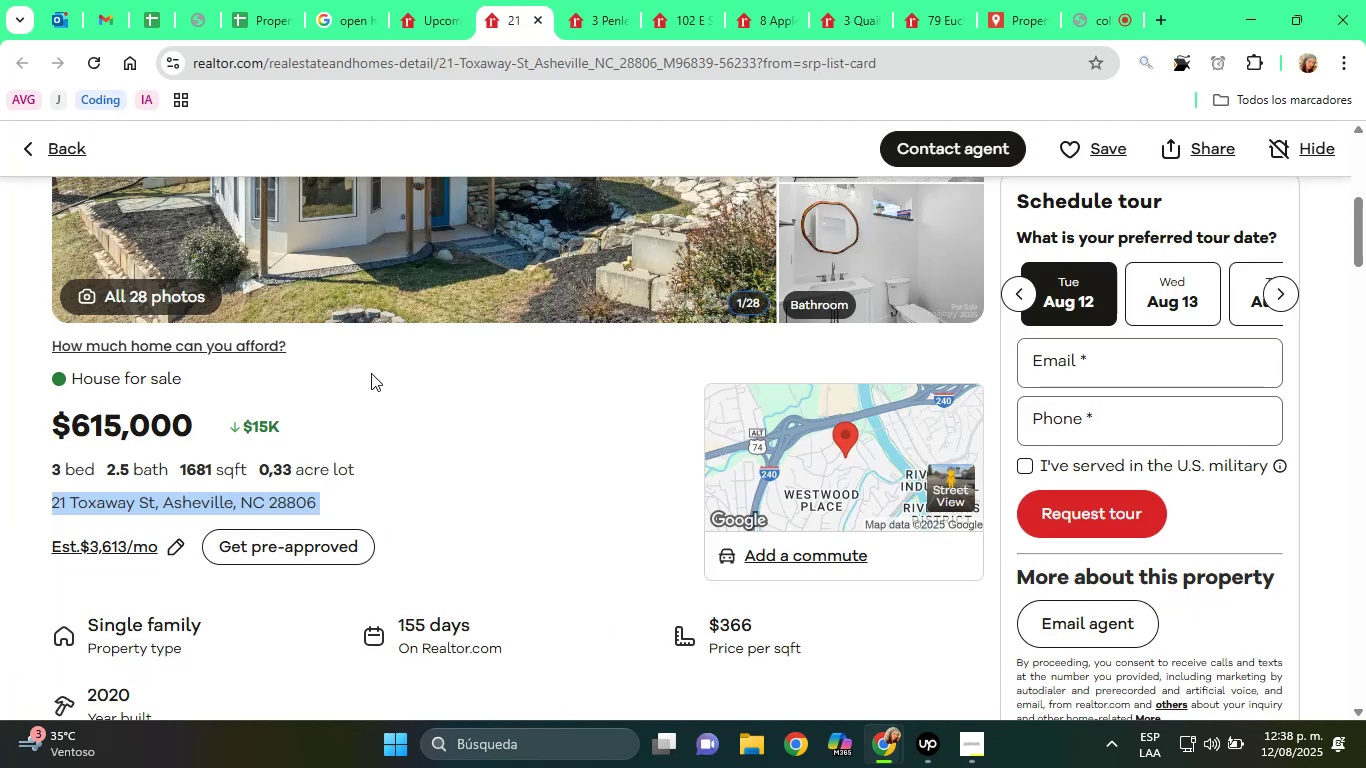 
scroll: coordinate [361, 380], scroll_direction: up, amount: 2.0
 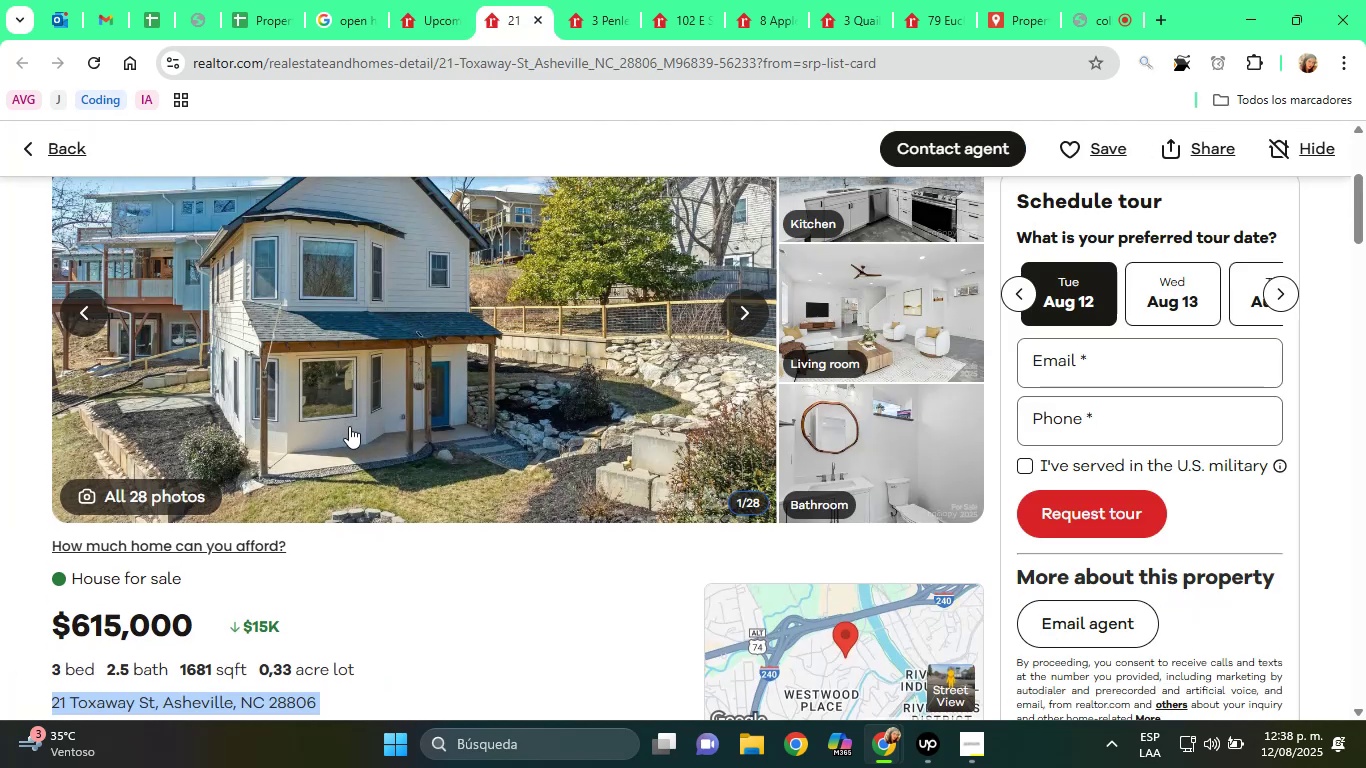 
scroll: coordinate [344, 431], scroll_direction: down, amount: 6.0
 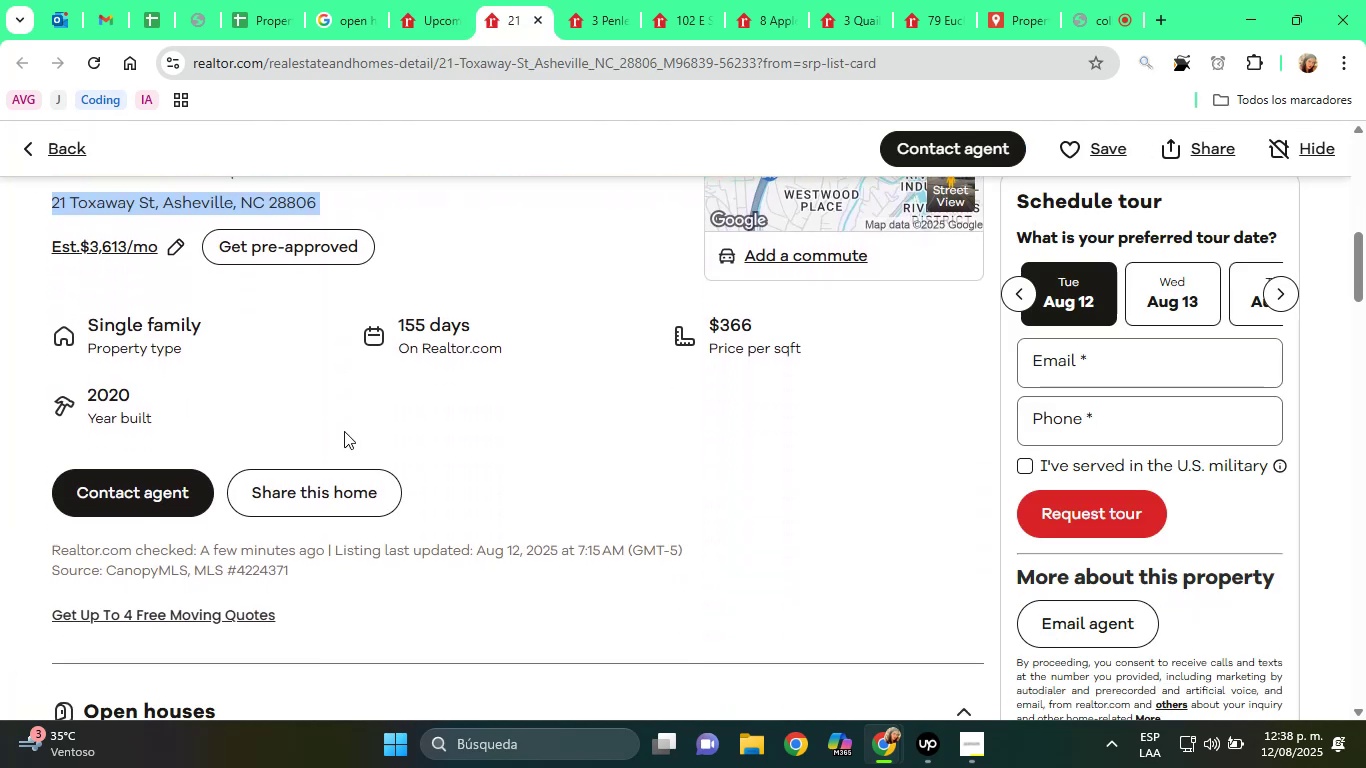 
scroll: coordinate [344, 431], scroll_direction: up, amount: 1.0
 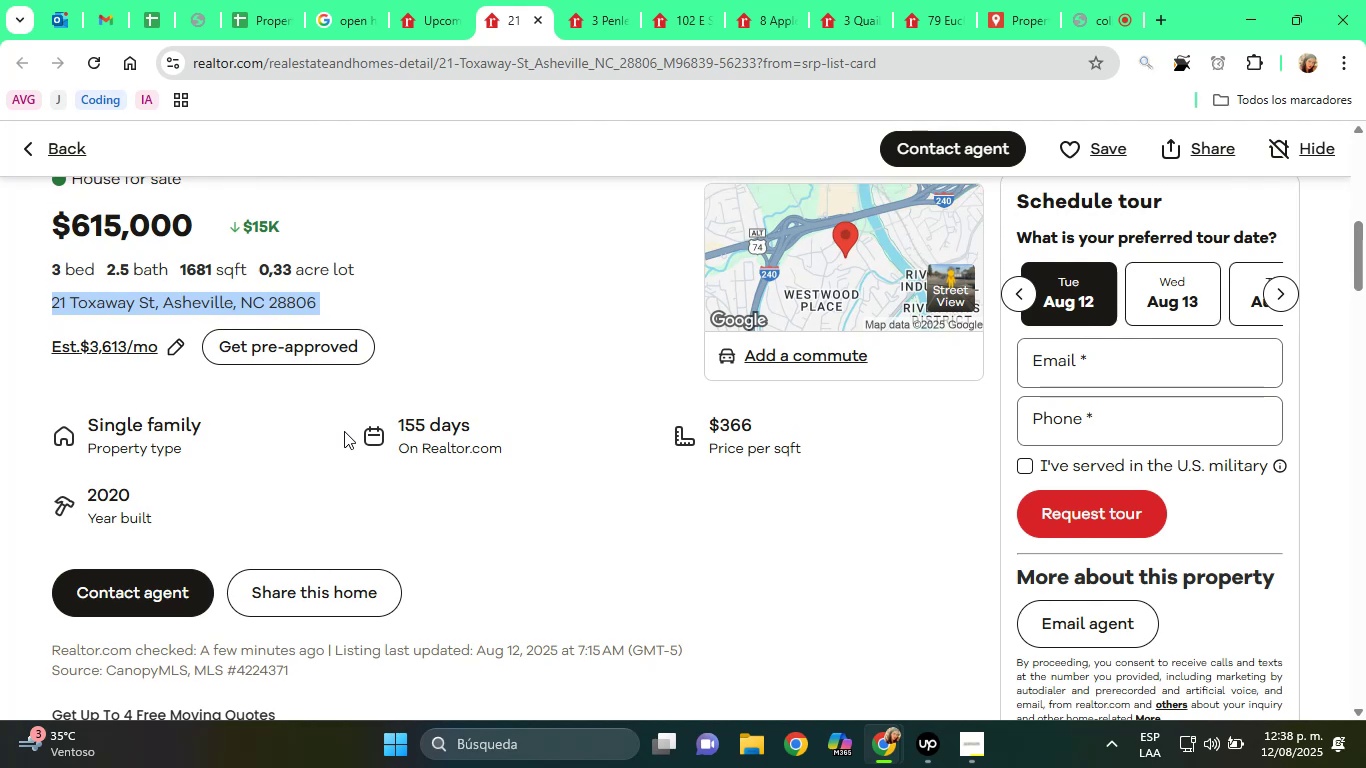 
scroll: coordinate [344, 431], scroll_direction: down, amount: 2.0
 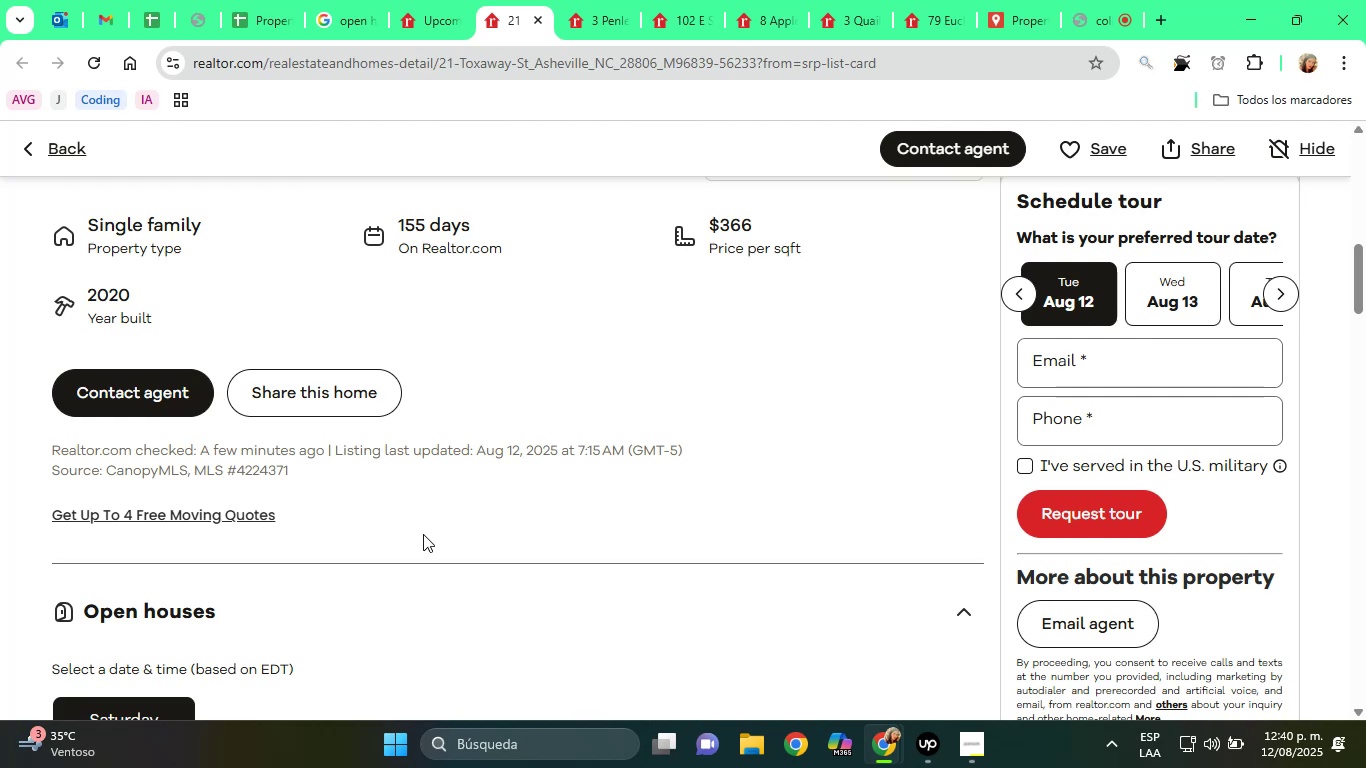 
wait(106.31)
 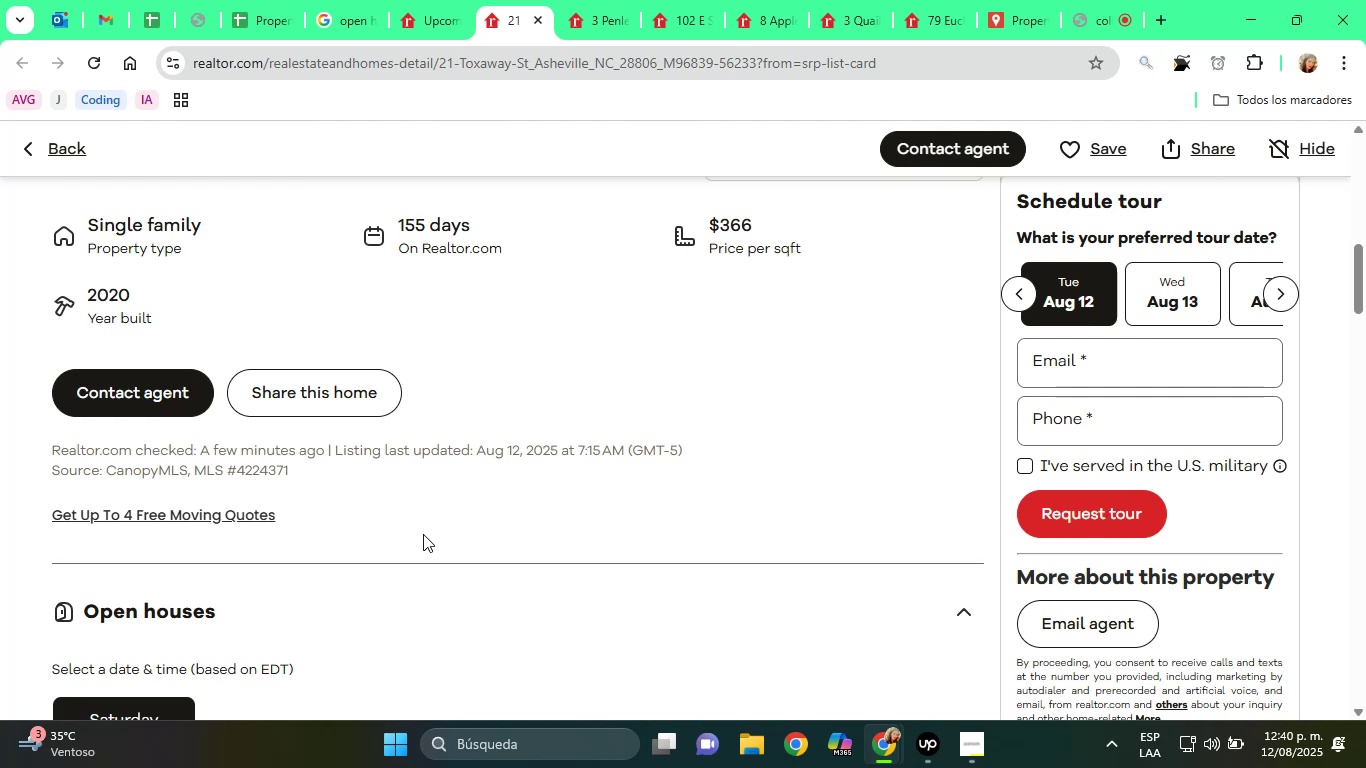 
scroll: coordinate [720, 544], scroll_direction: down, amount: 6.0
 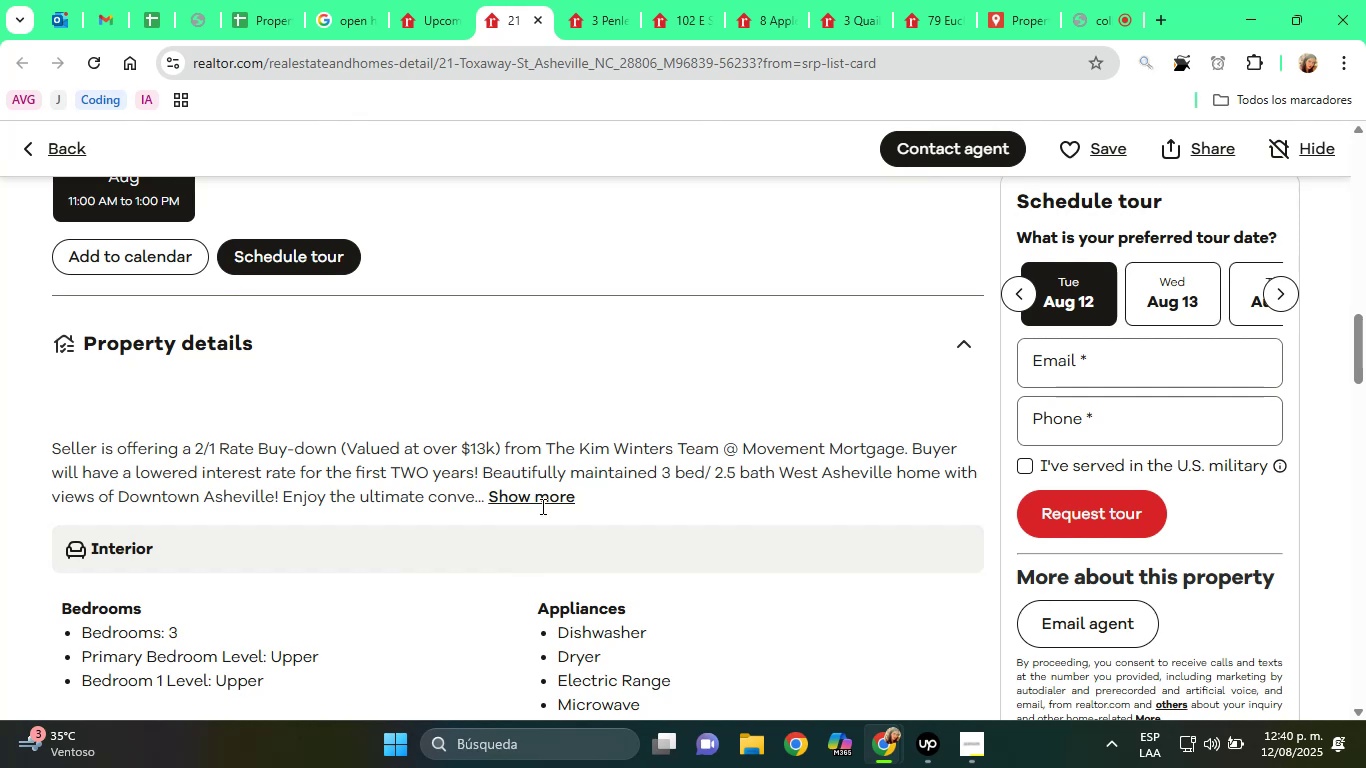 
left_click([534, 495])
 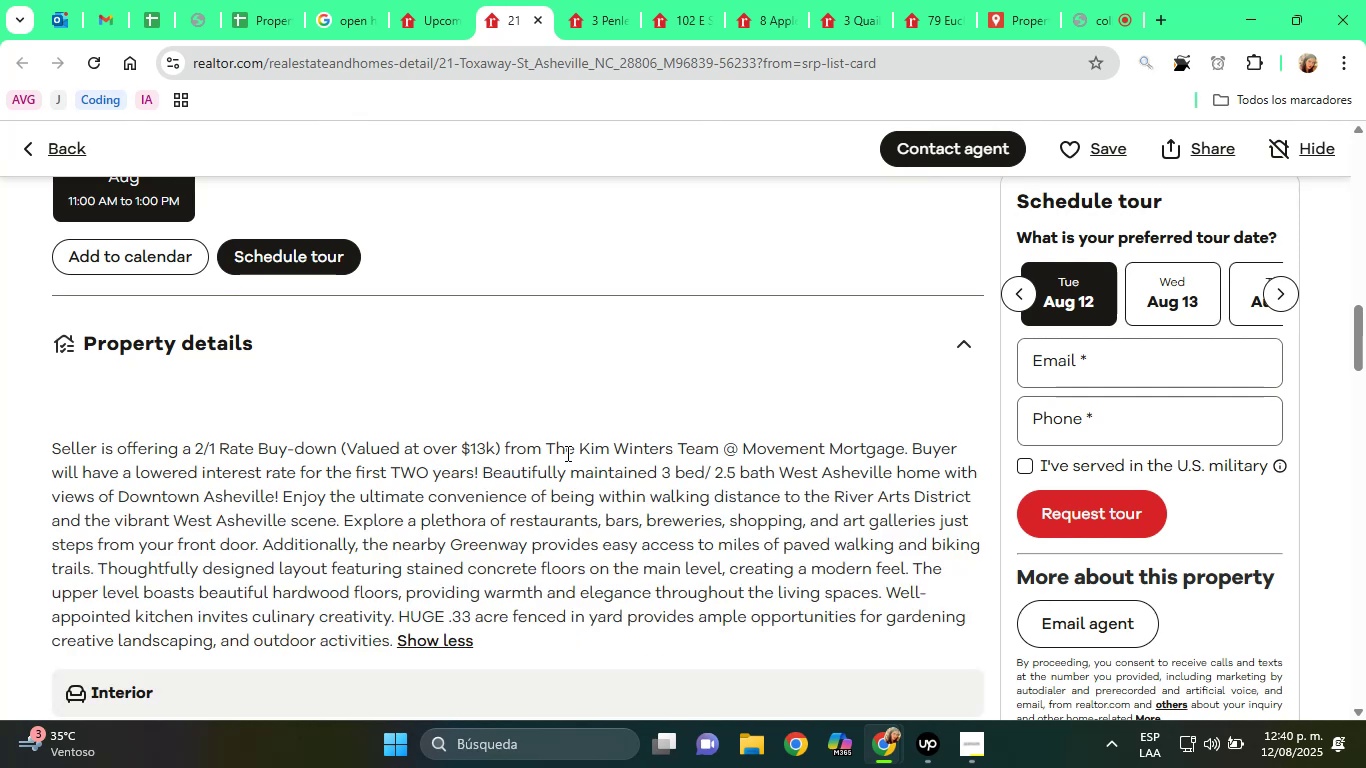 
wait(5.43)
 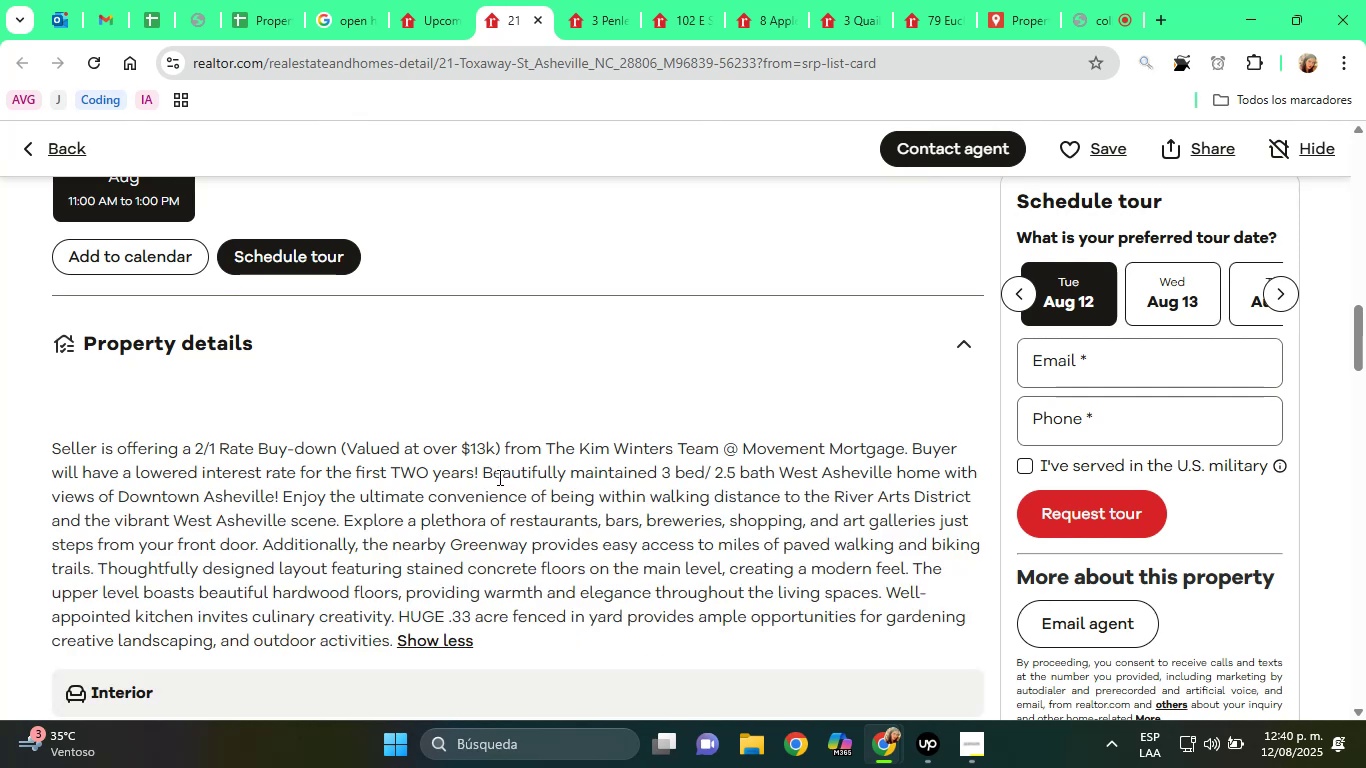 
left_click([663, 466])
 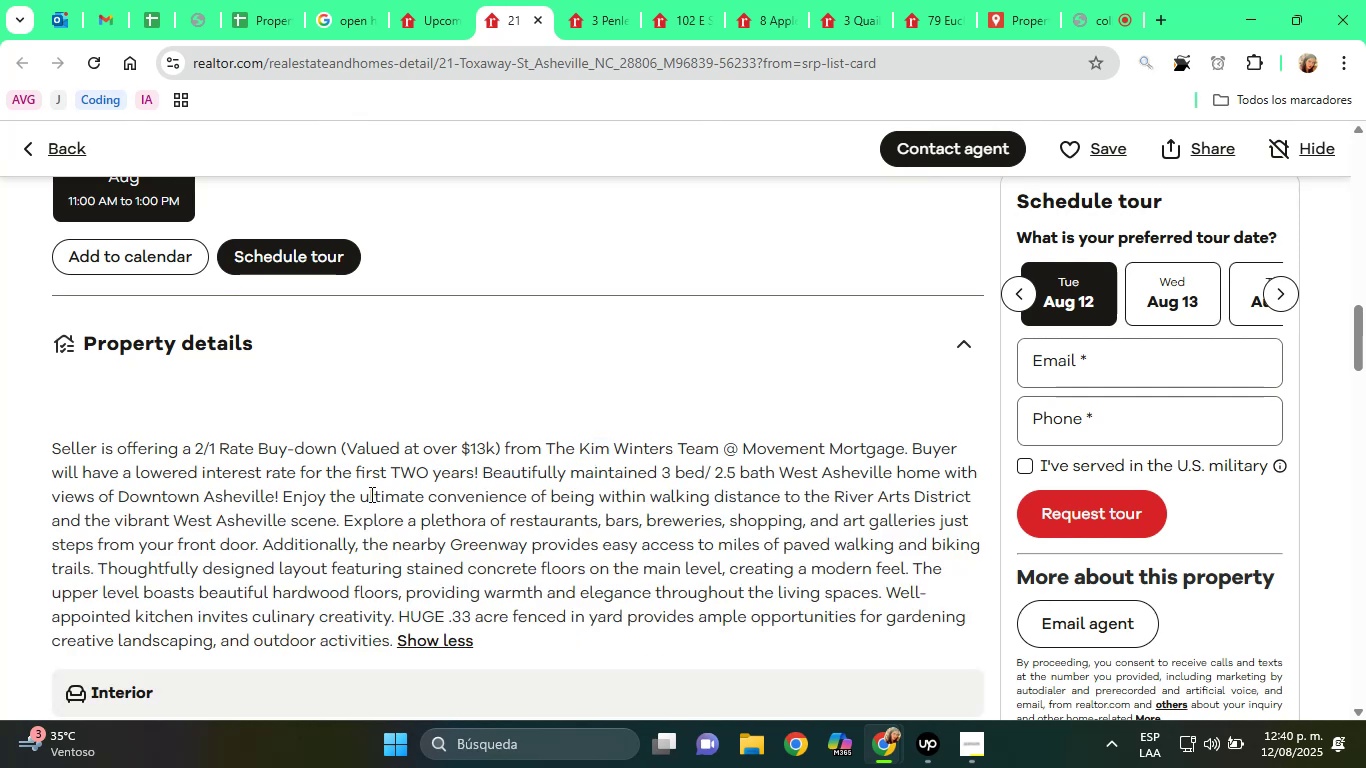 
scroll: coordinate [498, 405], scroll_direction: down, amount: 2.0
 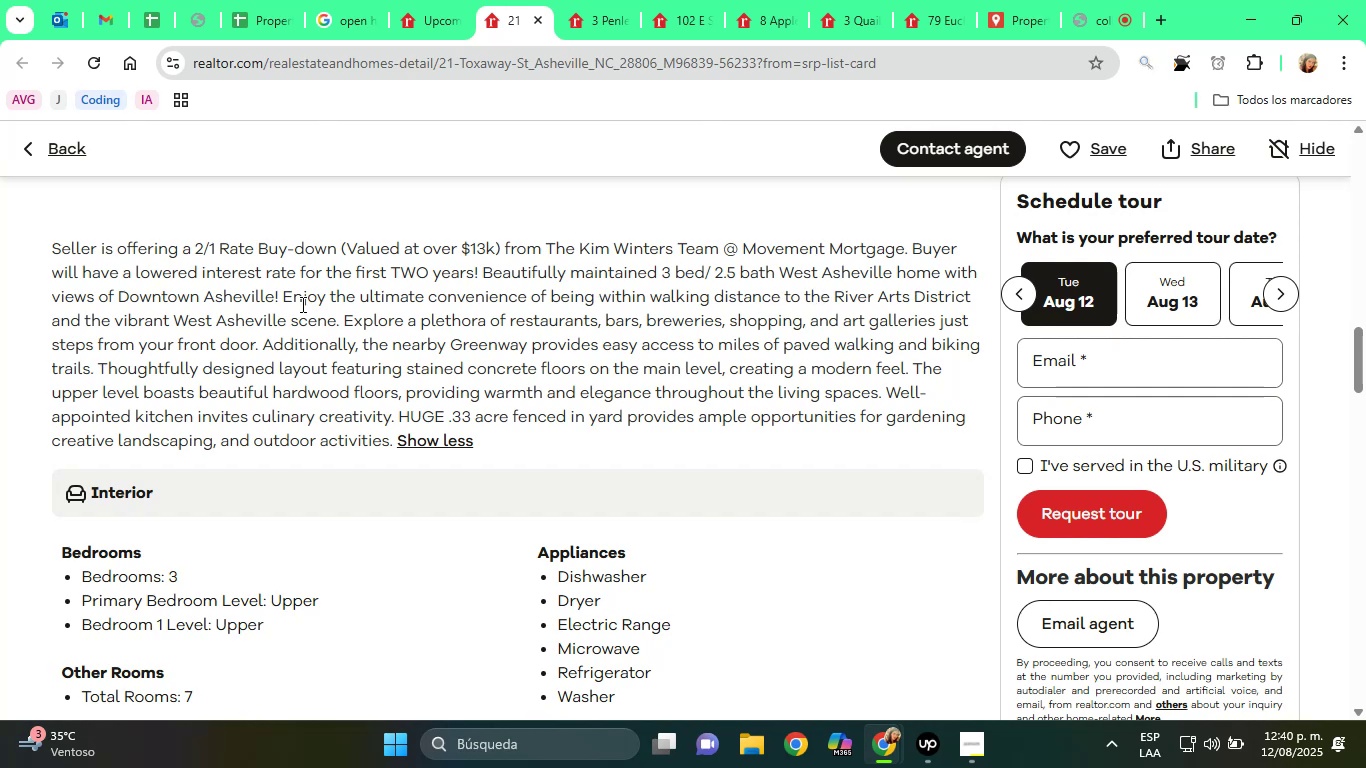 
wait(5.2)
 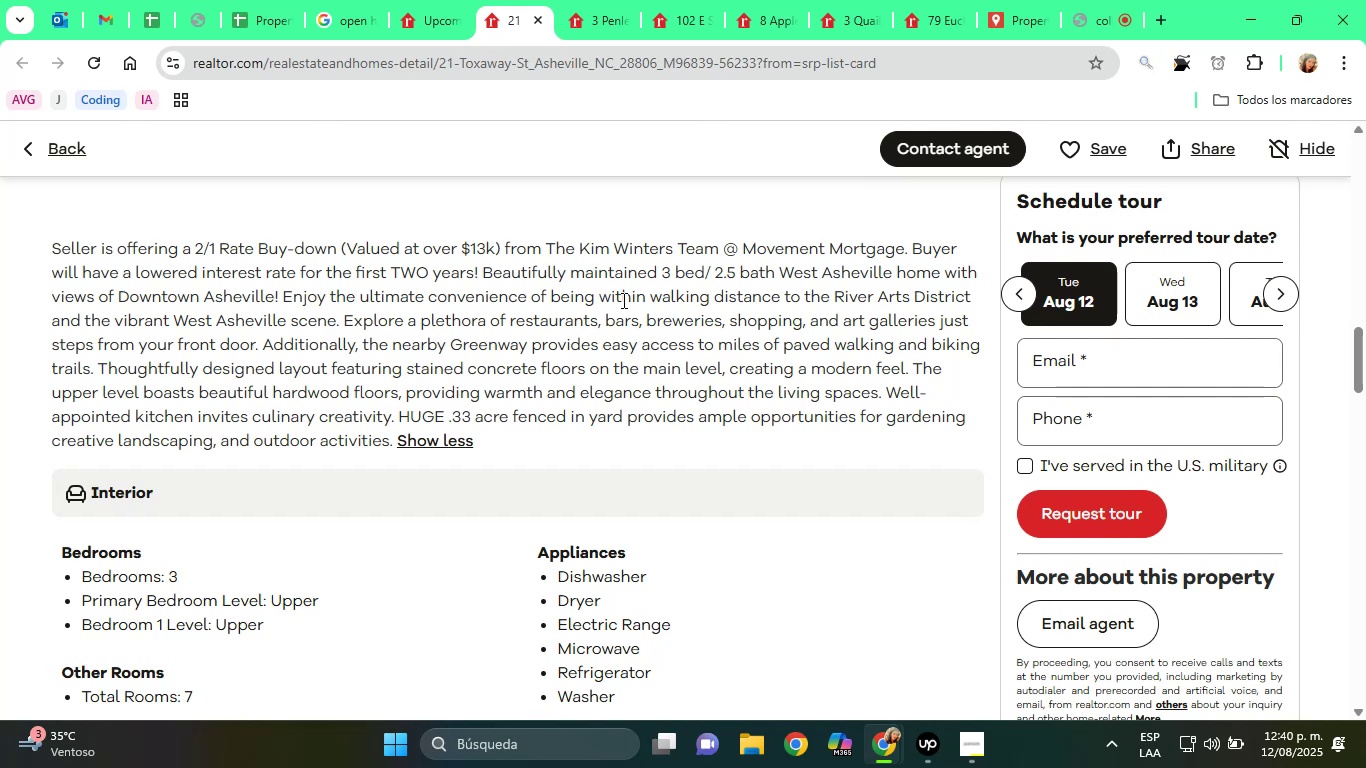 
left_click([359, 306])
 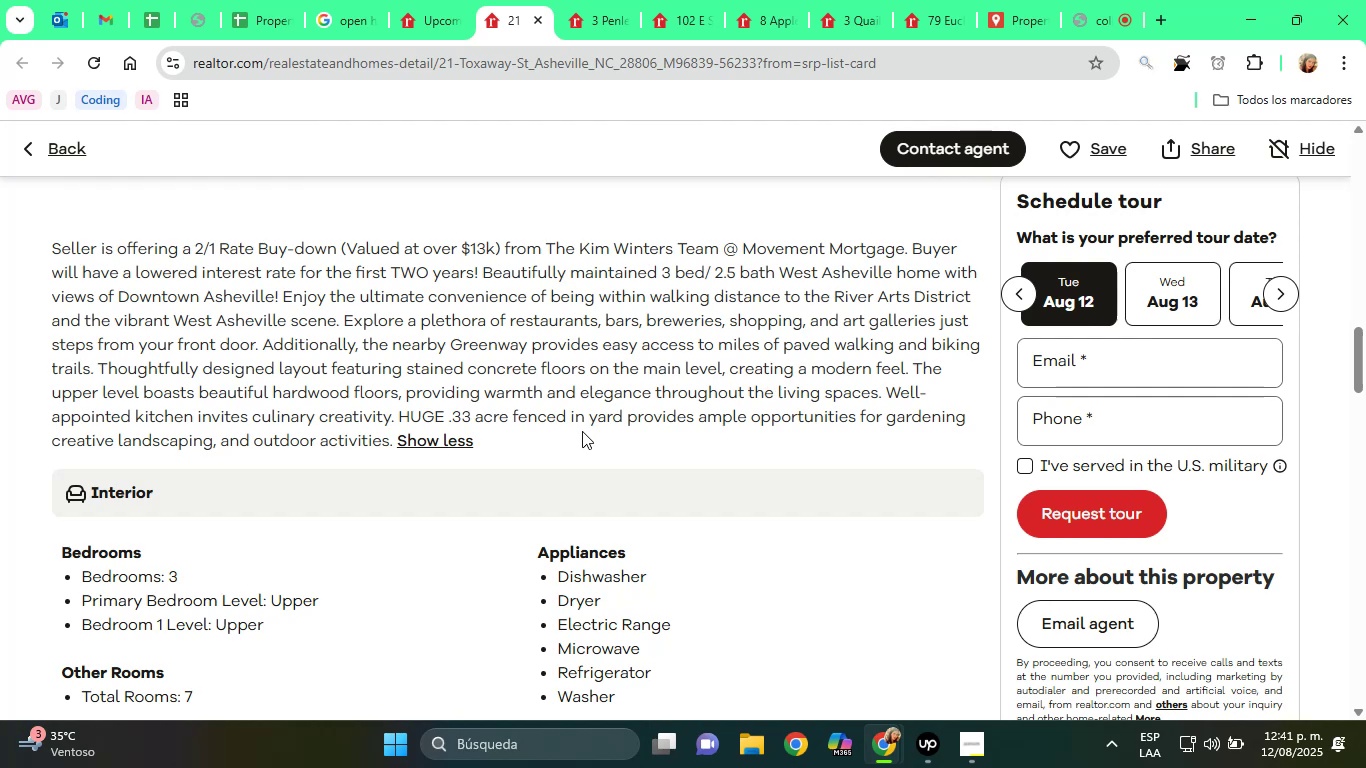 
wait(30.19)
 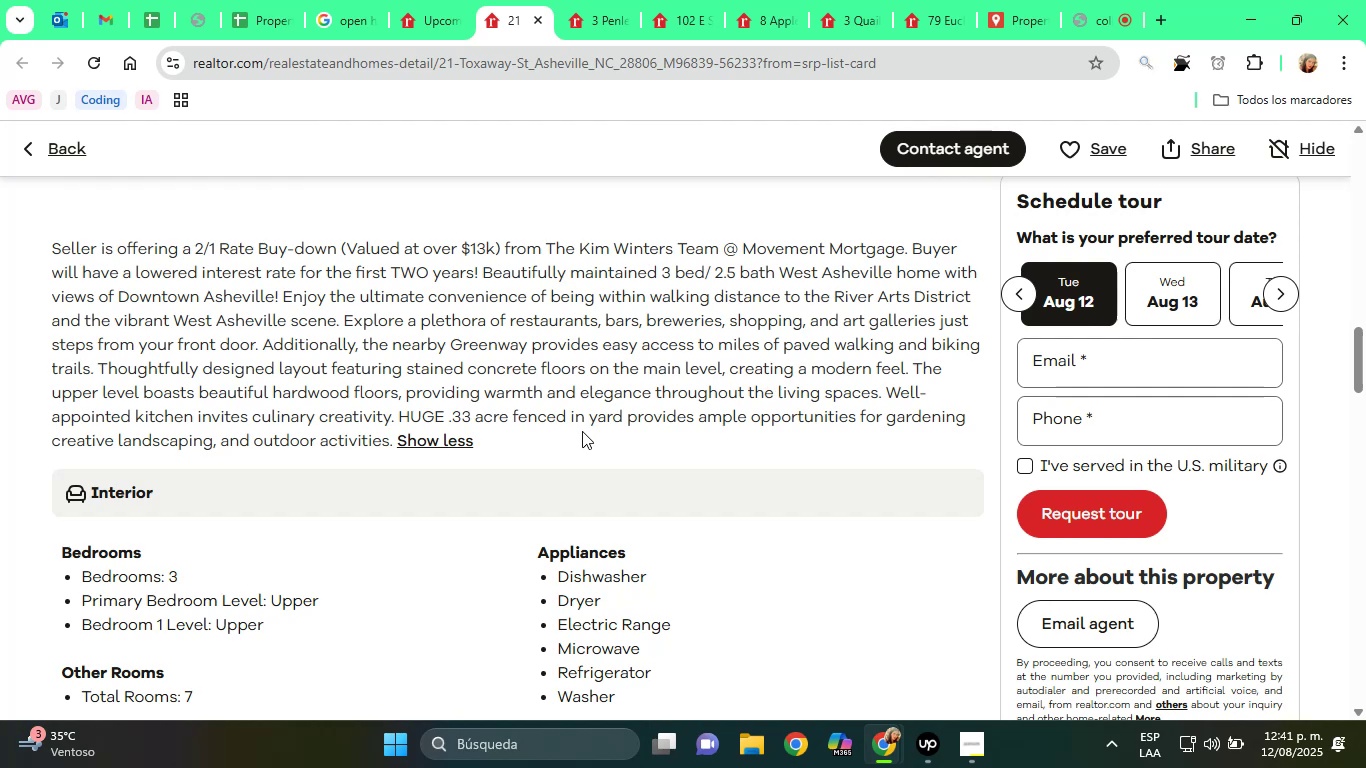 
scroll: coordinate [549, 452], scroll_direction: down, amount: 4.0
 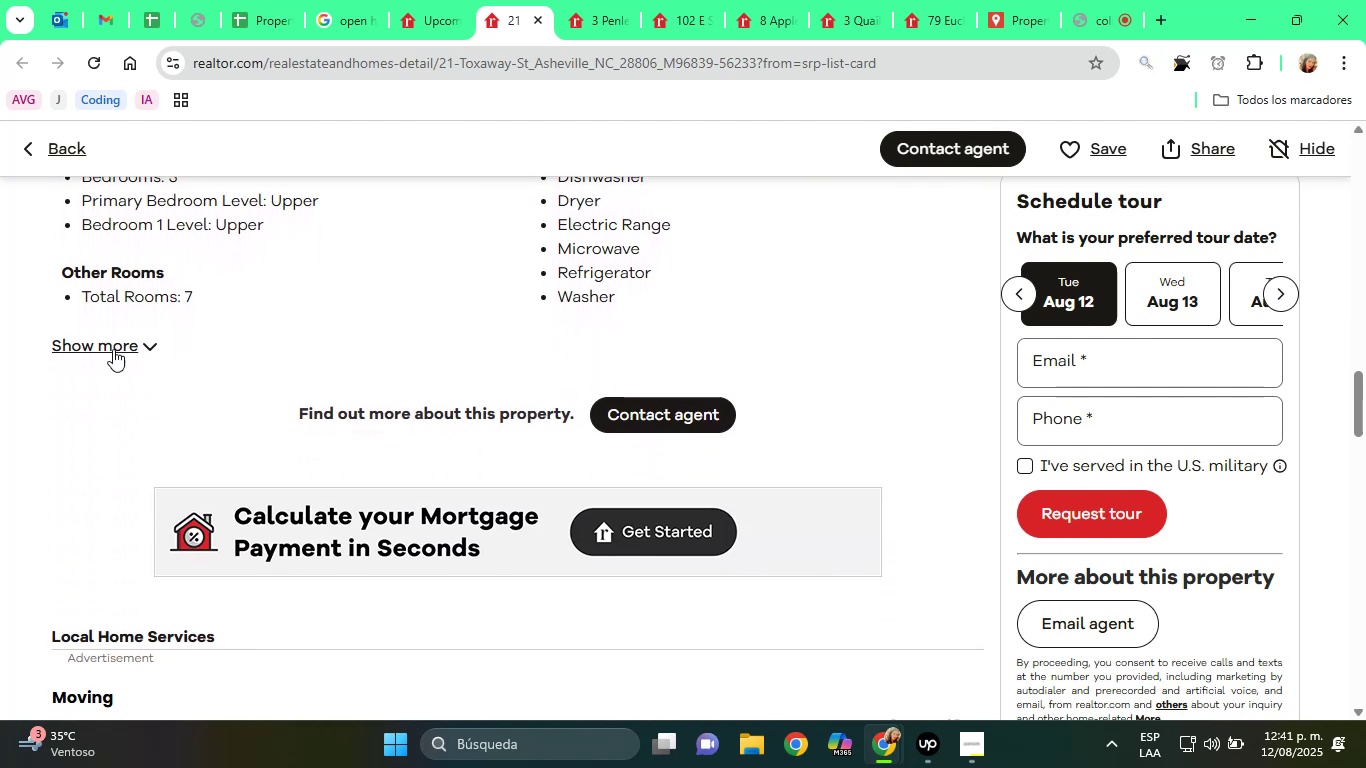 
left_click([90, 338])
 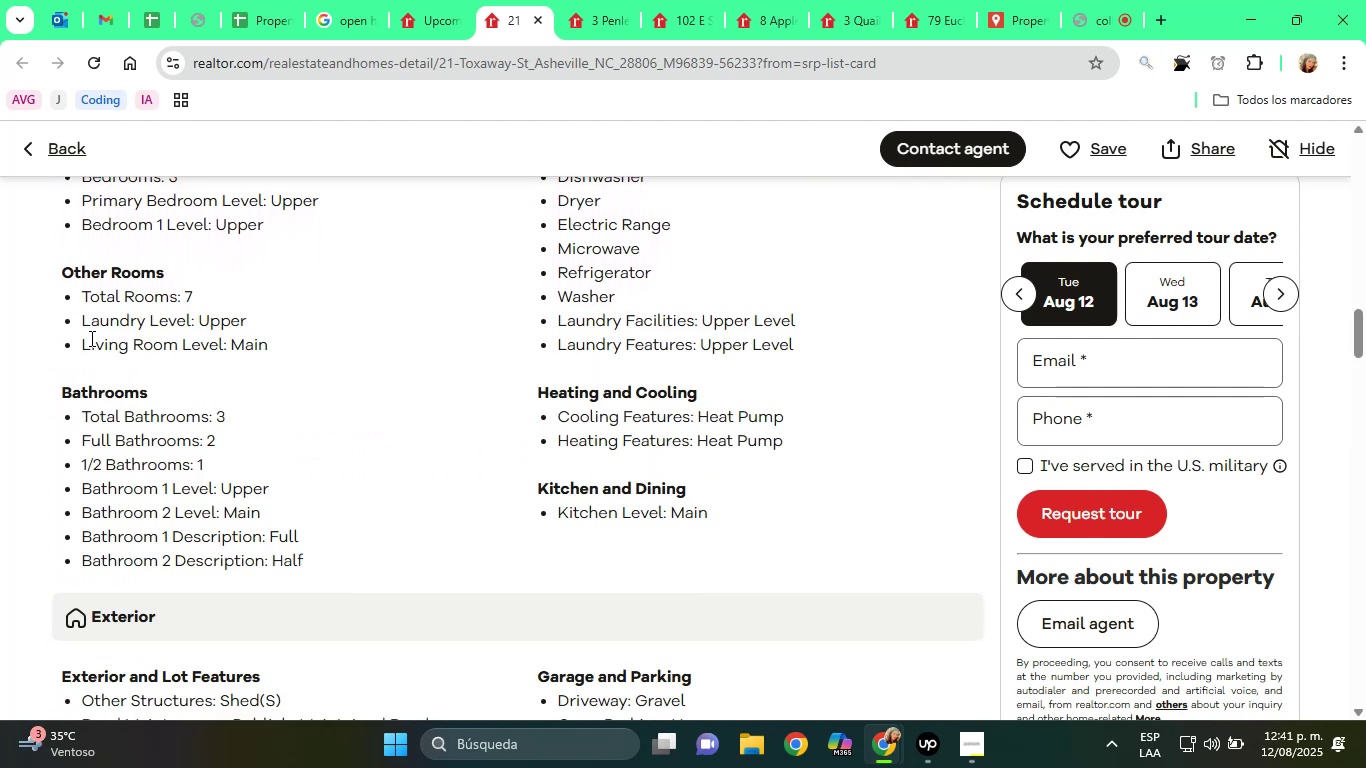 
scroll: coordinate [372, 561], scroll_direction: down, amount: 3.0
 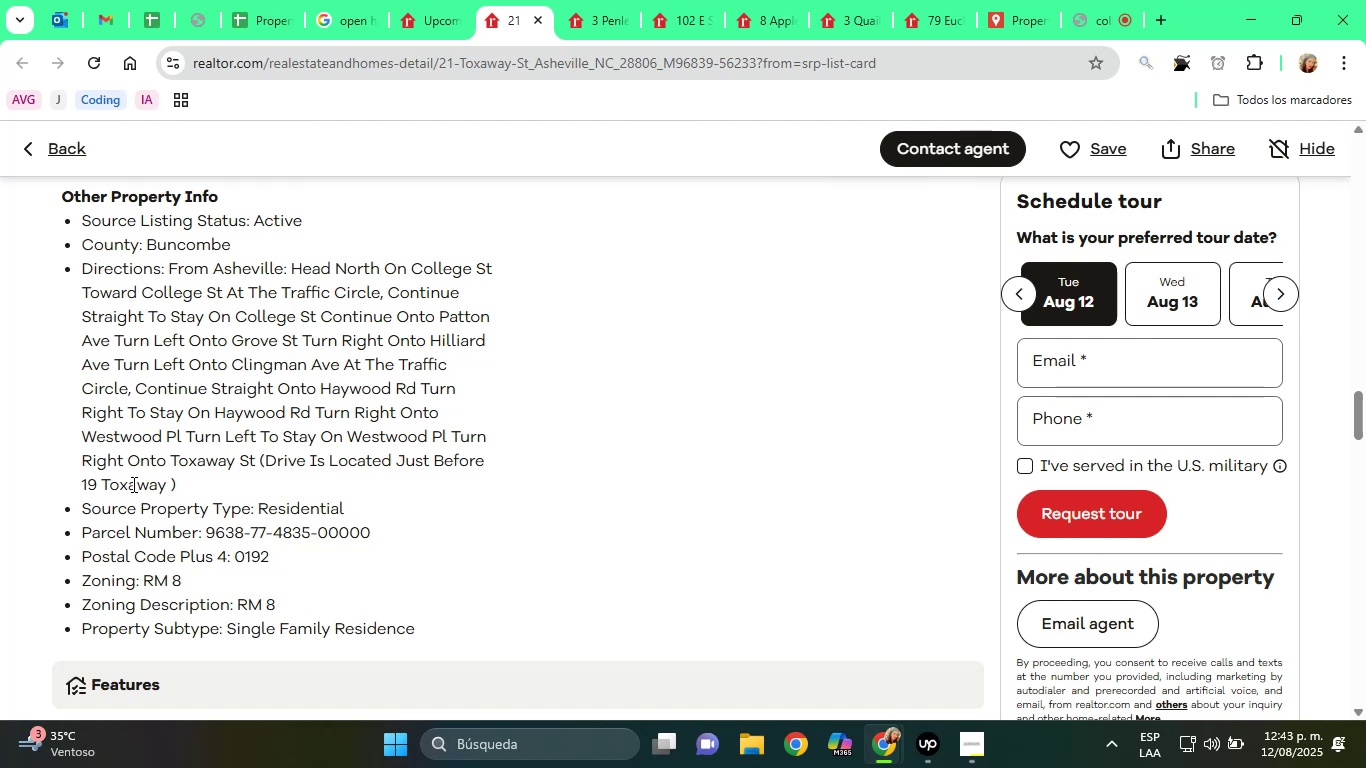 
wait(133.55)
 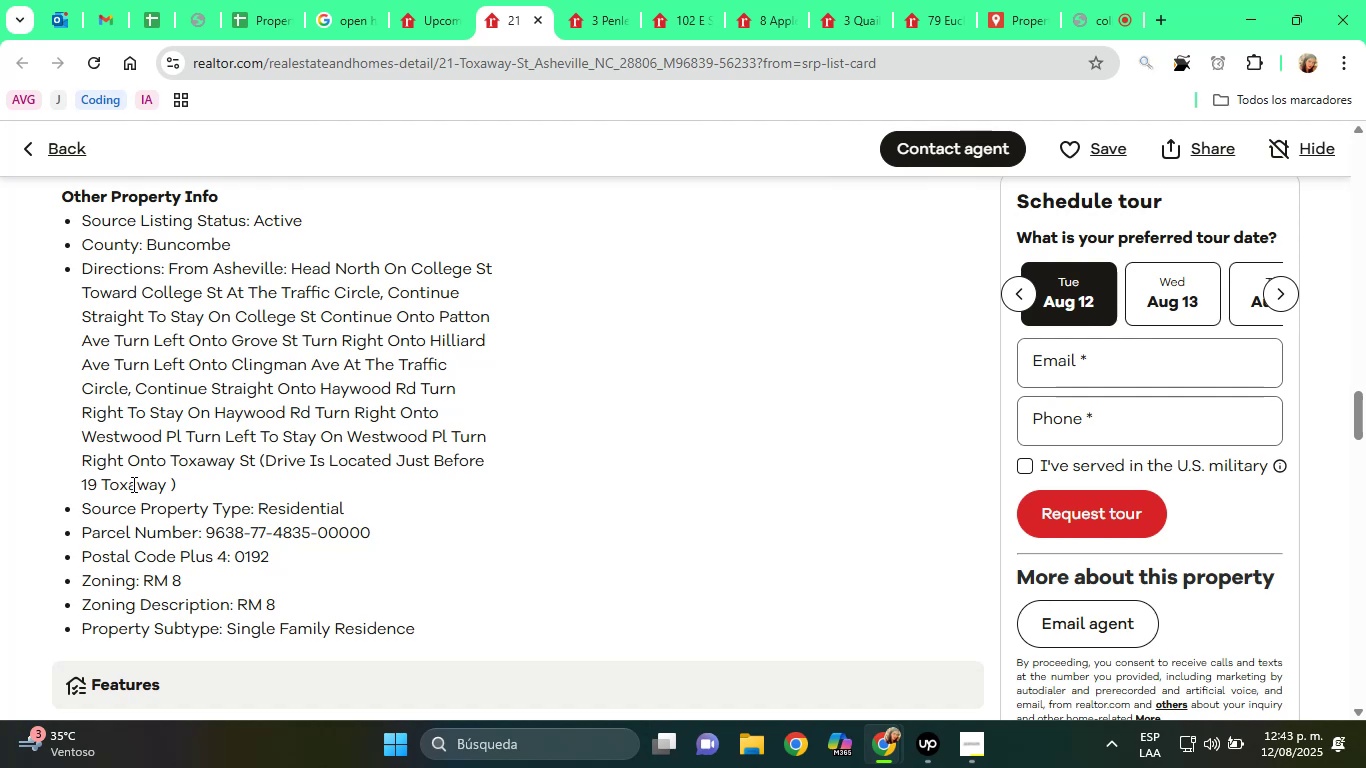 
left_click([287, 284])
 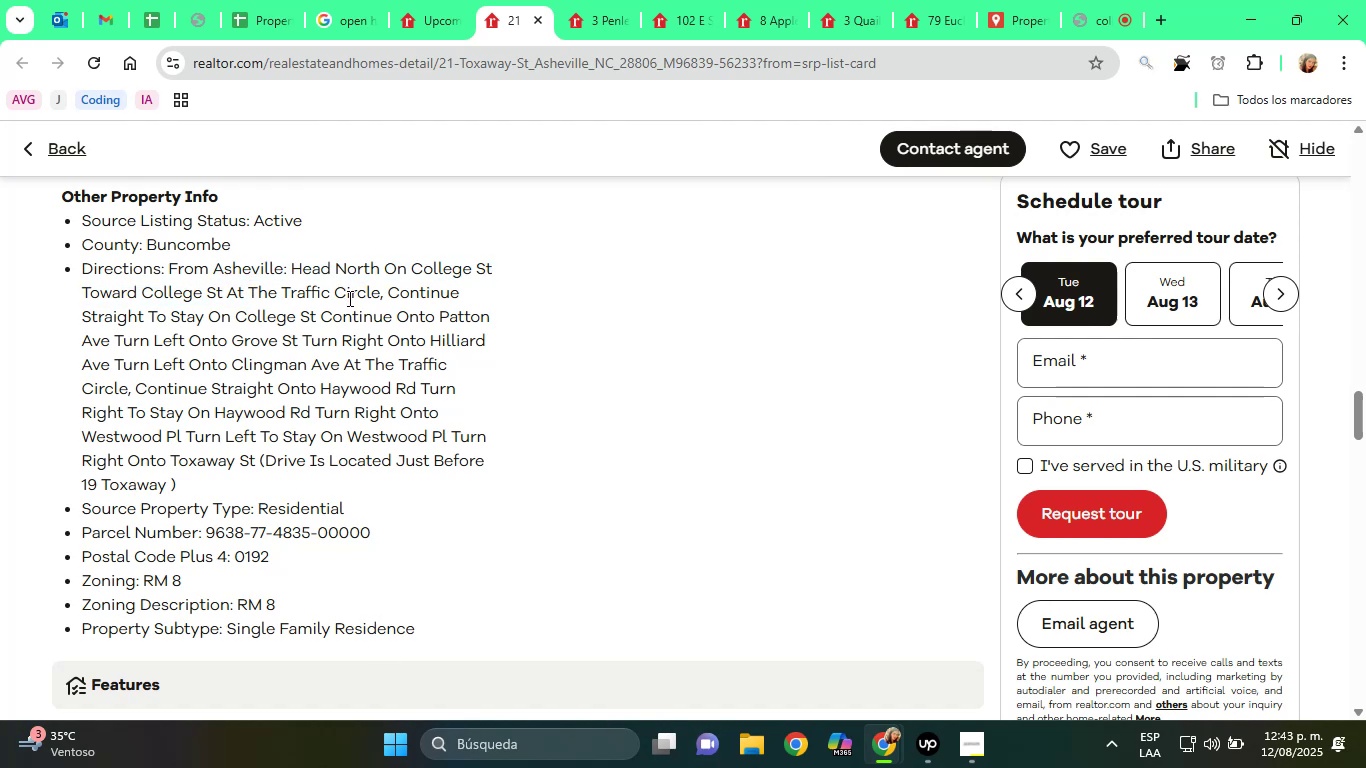 
scroll: coordinate [398, 541], scroll_direction: down, amount: 18.0
 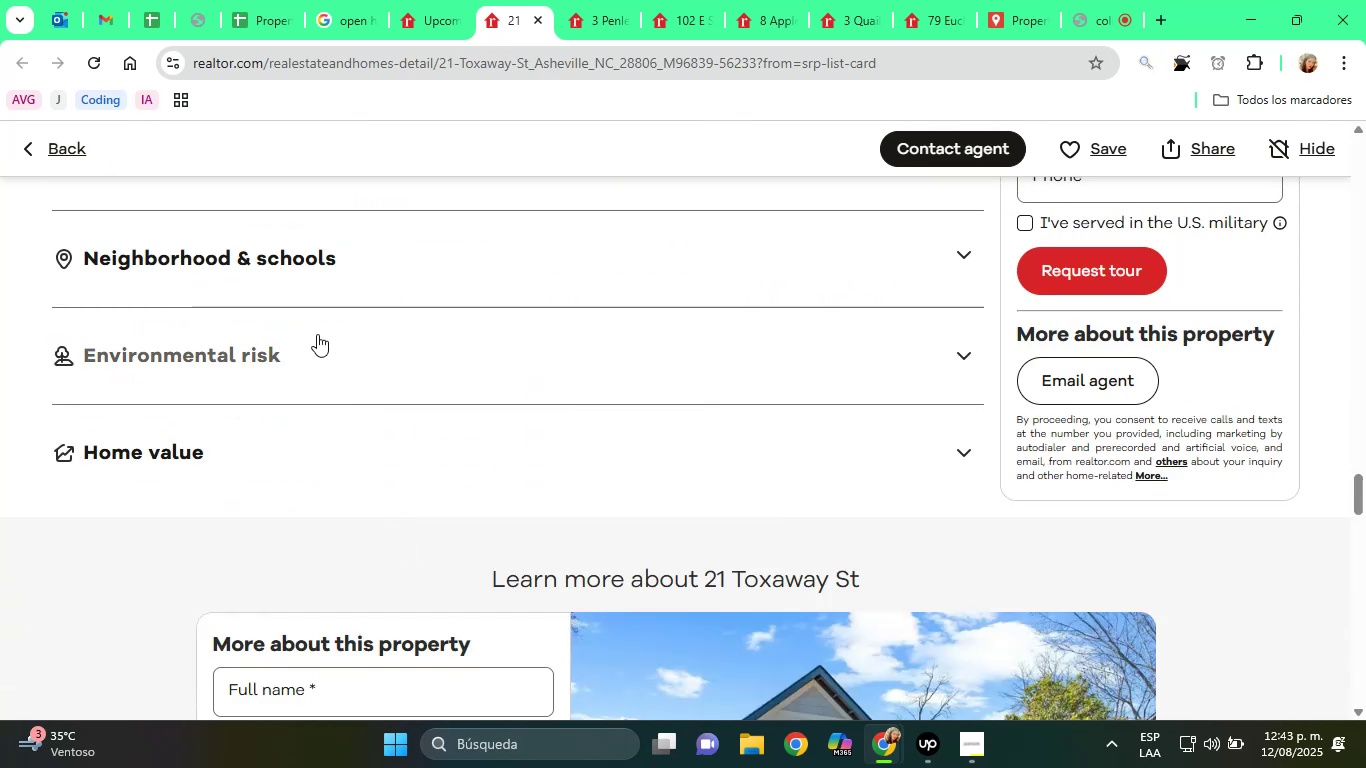 
left_click([269, 275])
 